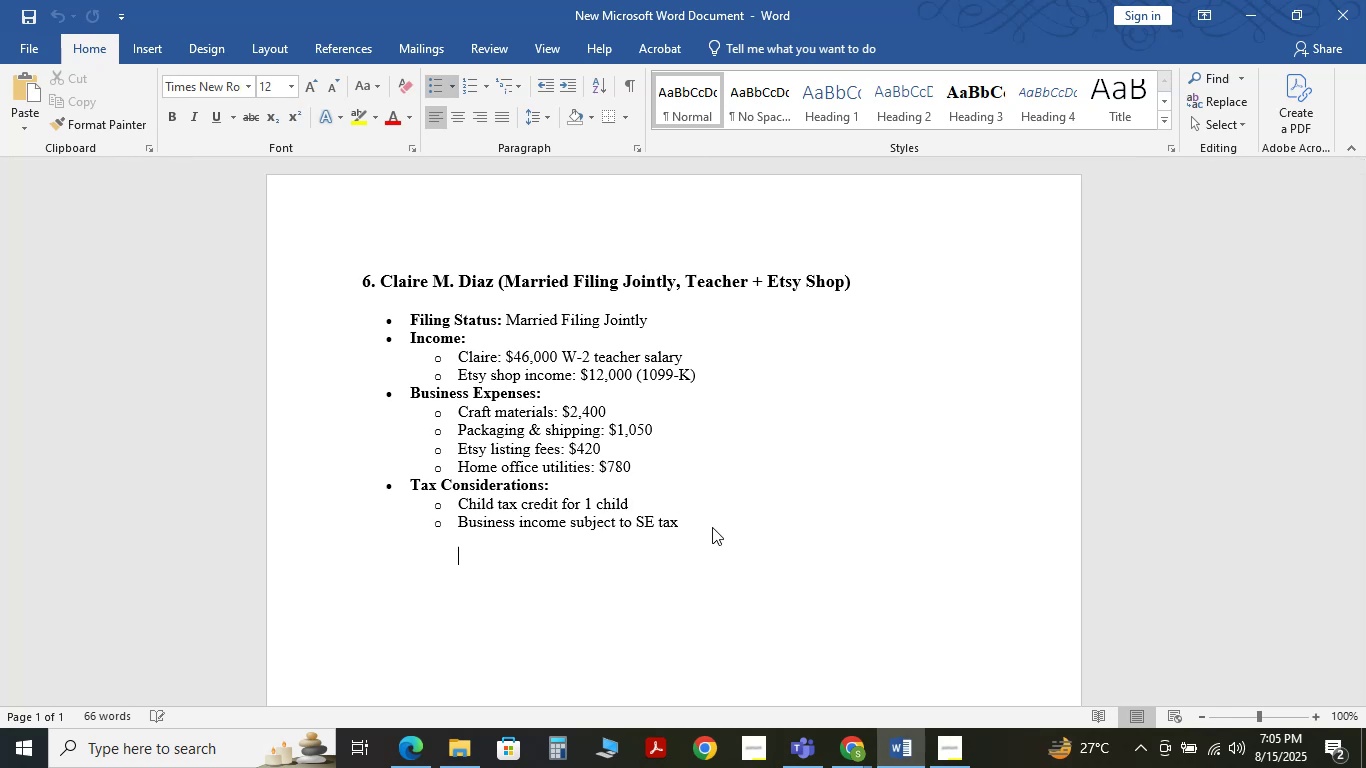 
key(Shift+Enter)
 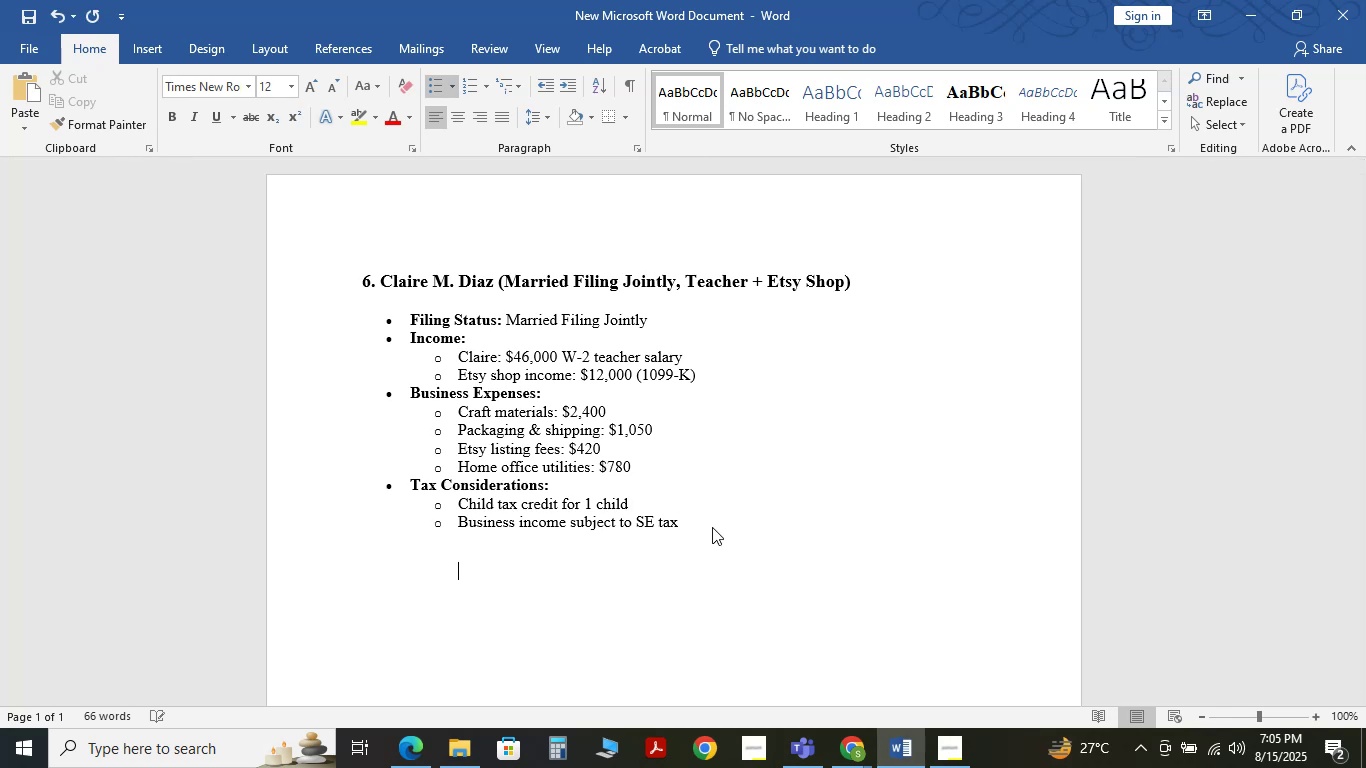 
key(Shift+Enter)
 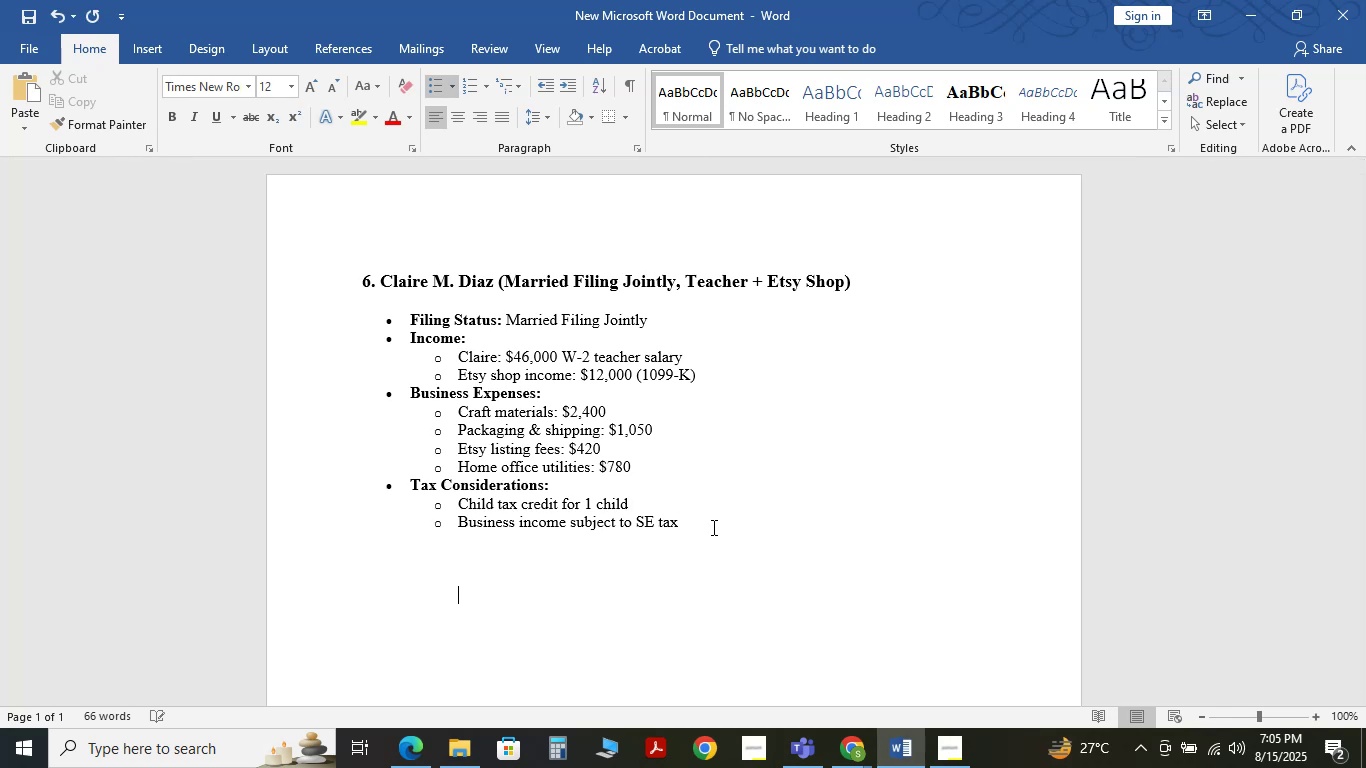 
type(Eployee SSN:)
 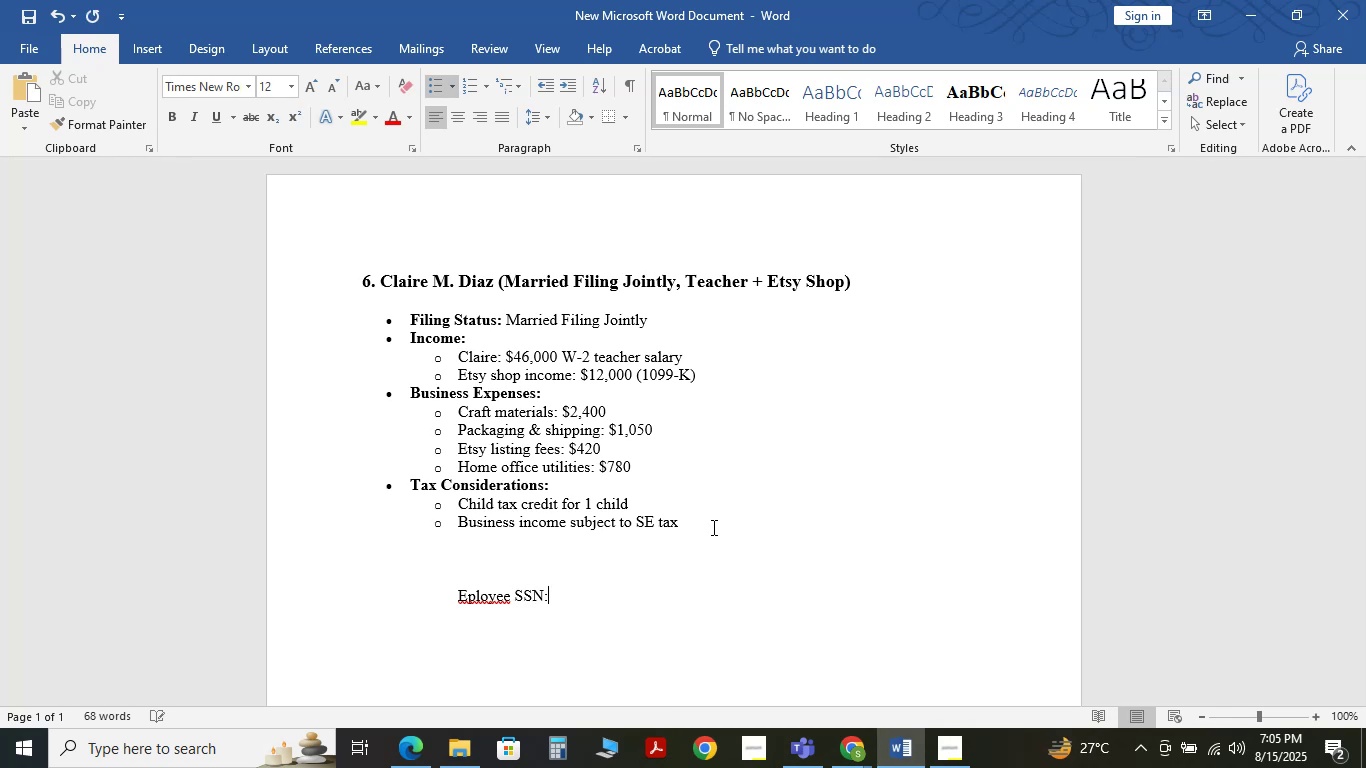 
key(Control+V)
 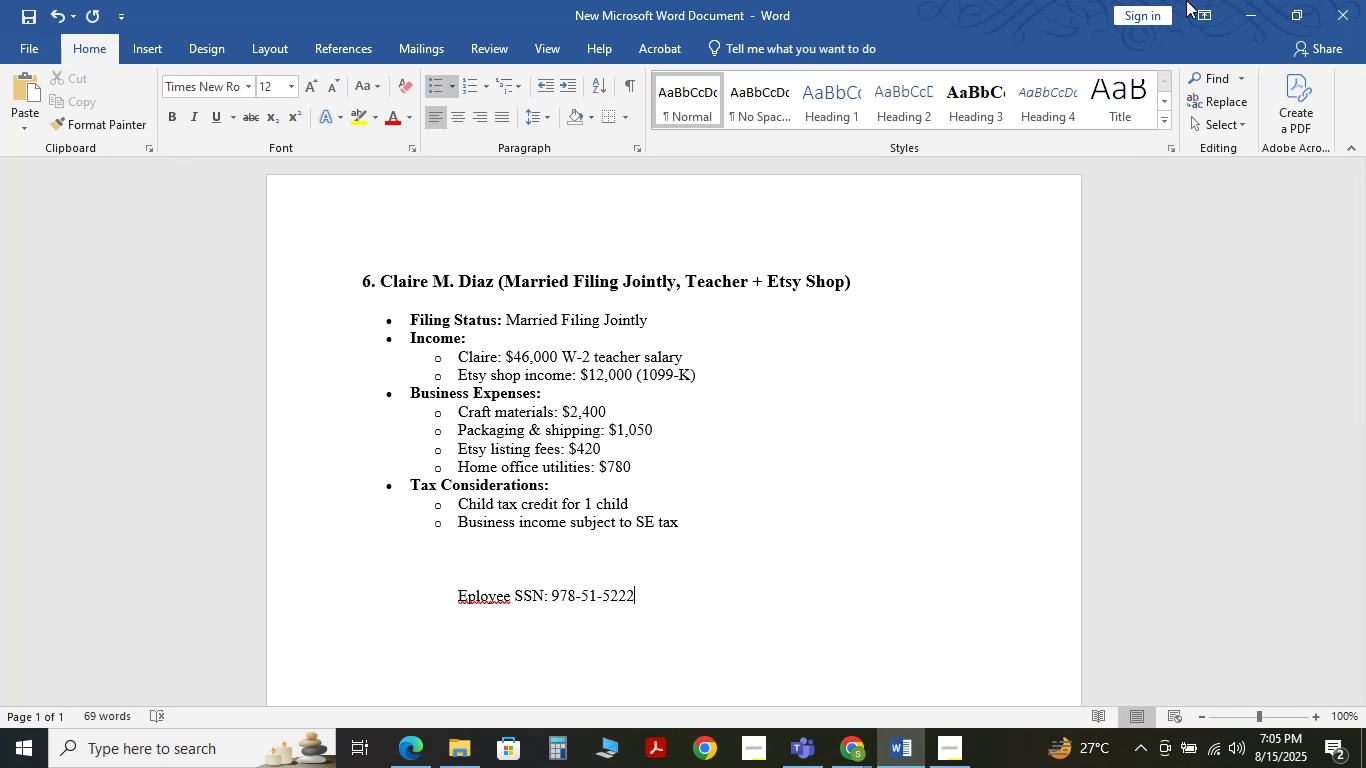 
key(Control+S)
 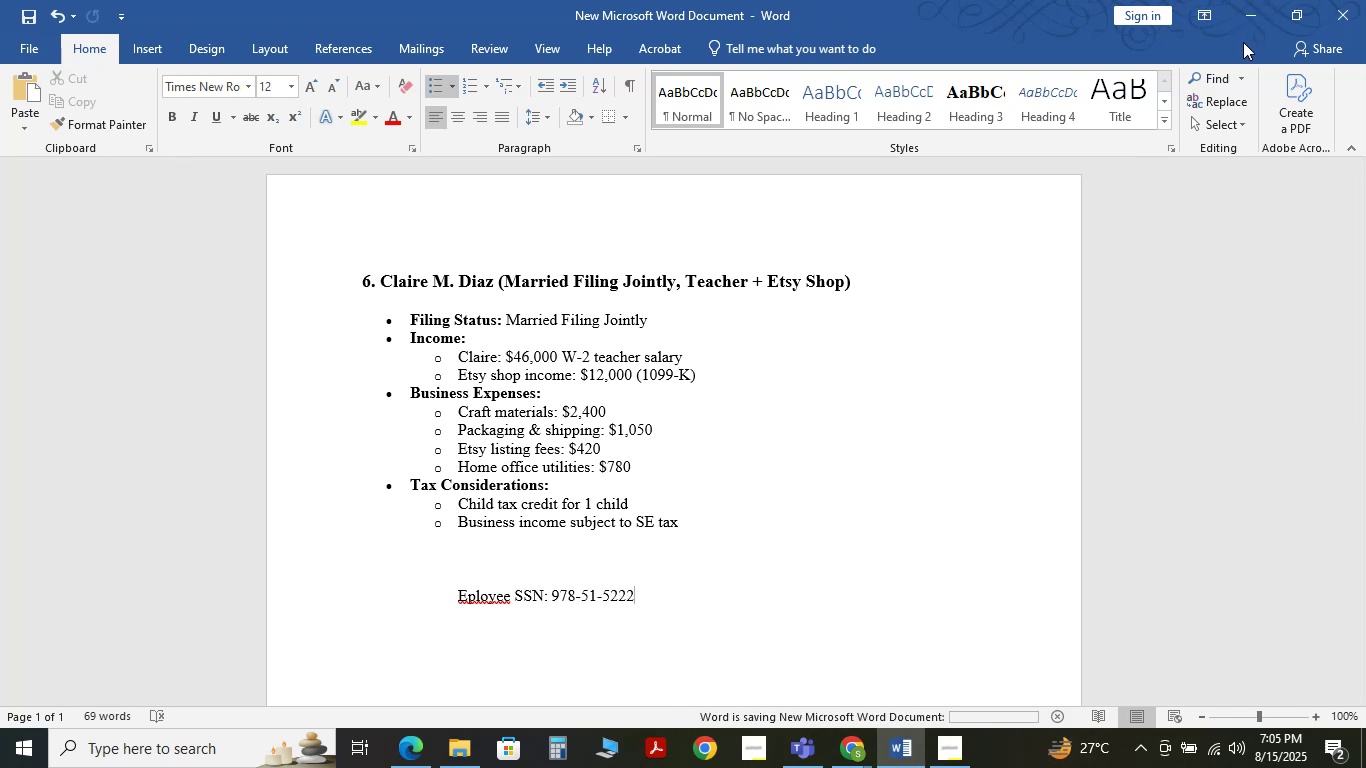 
key(Control+S)
 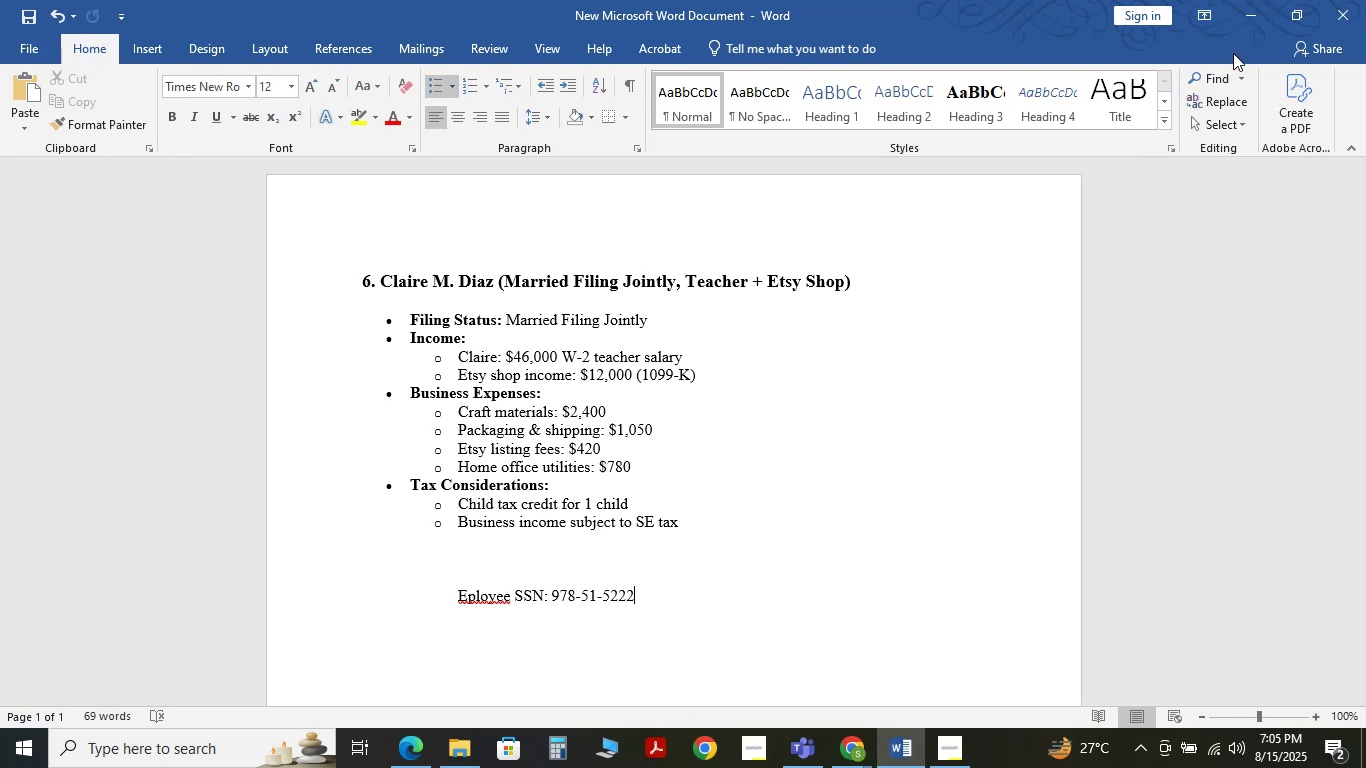 
key(Control+S)
 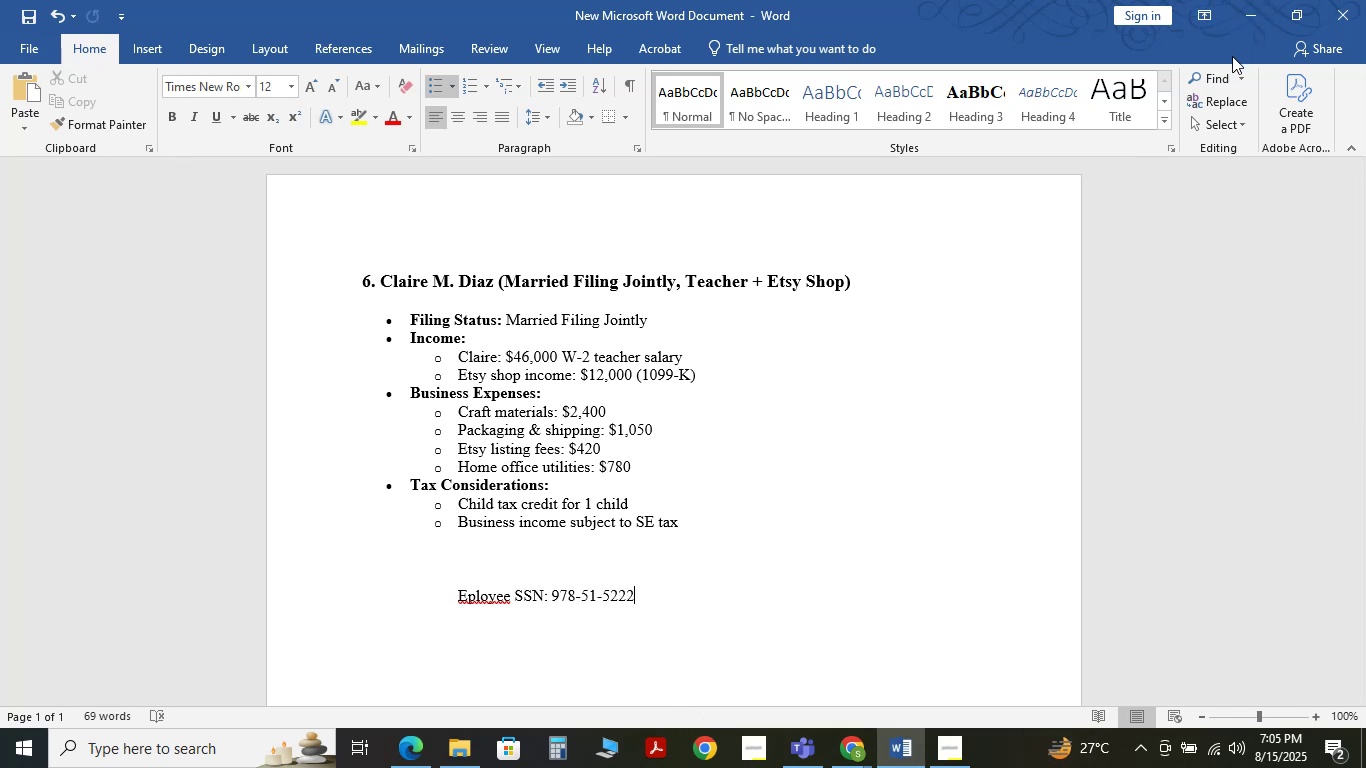 
key(Control+S)
 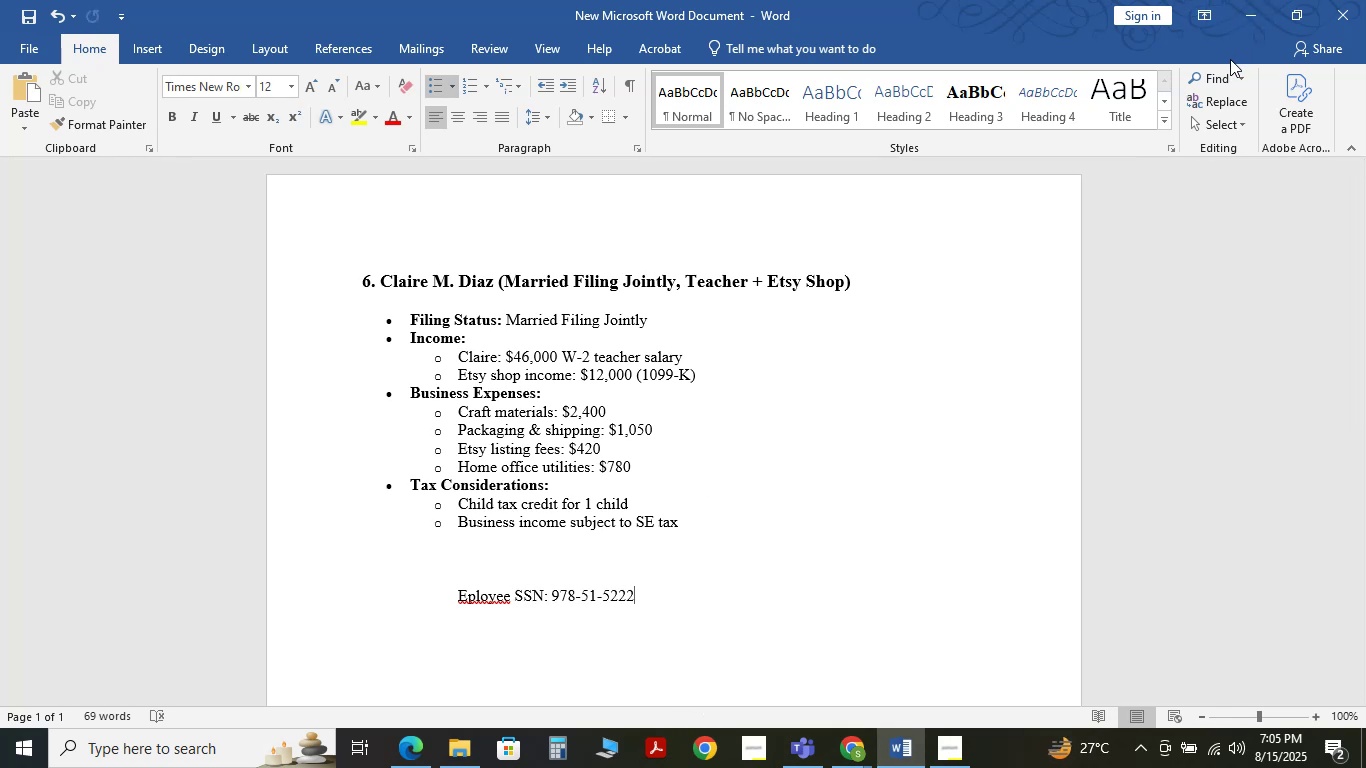 
key(Control+S)
 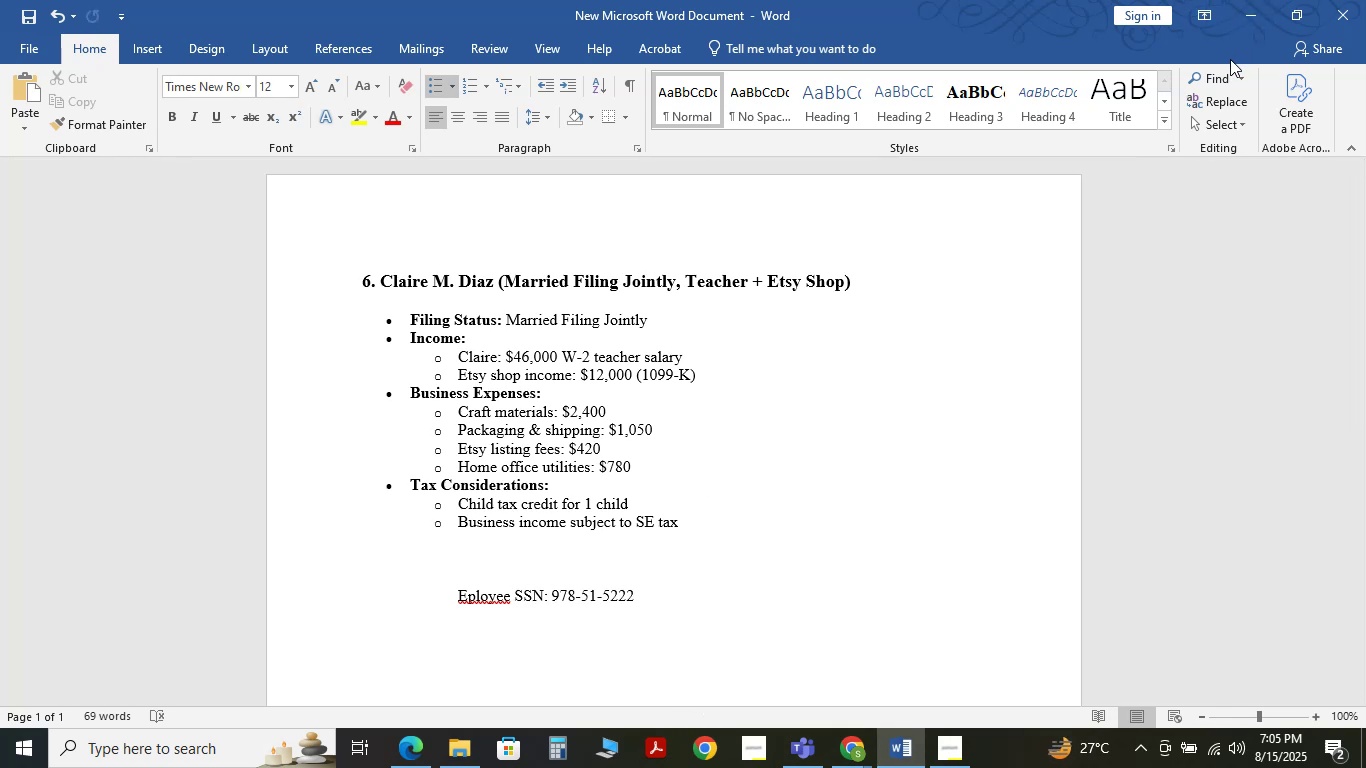 
key(Control+S)
 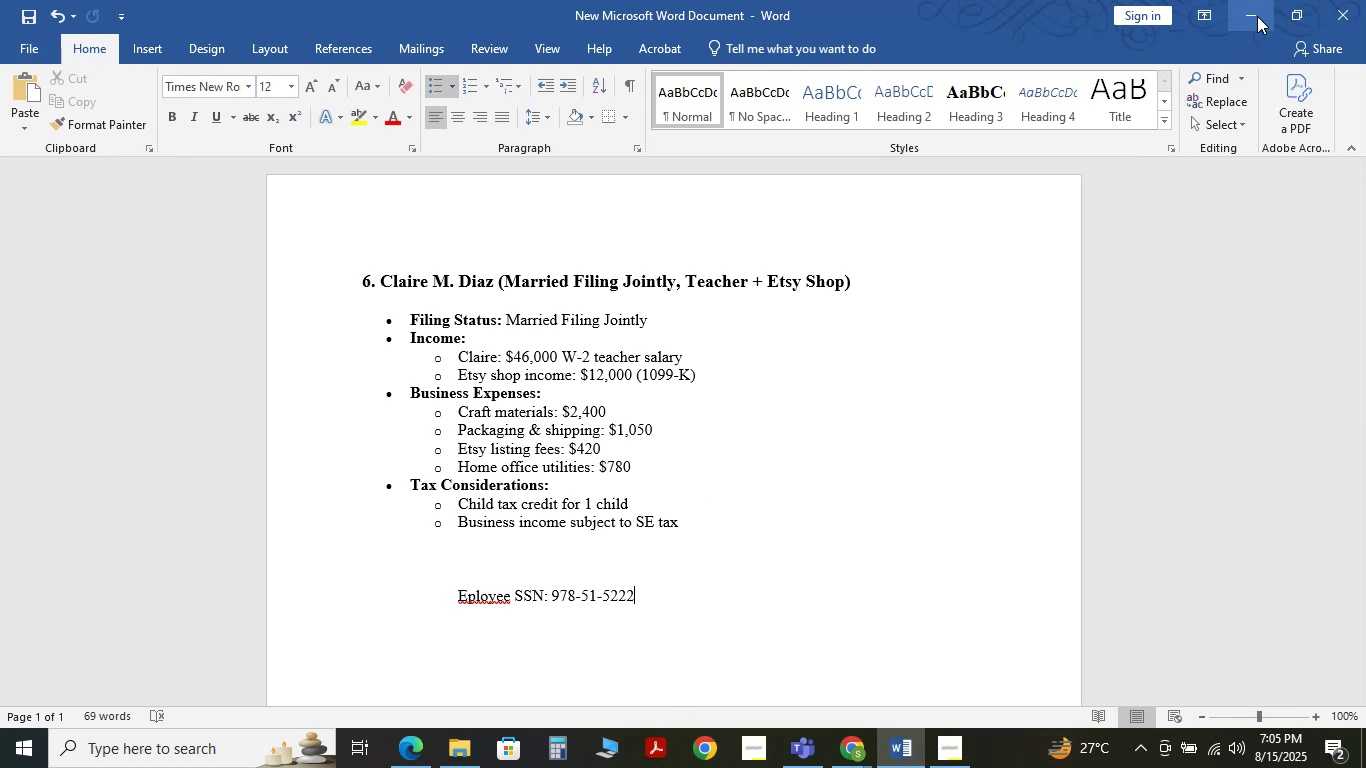 
left_click([1257, 16])
 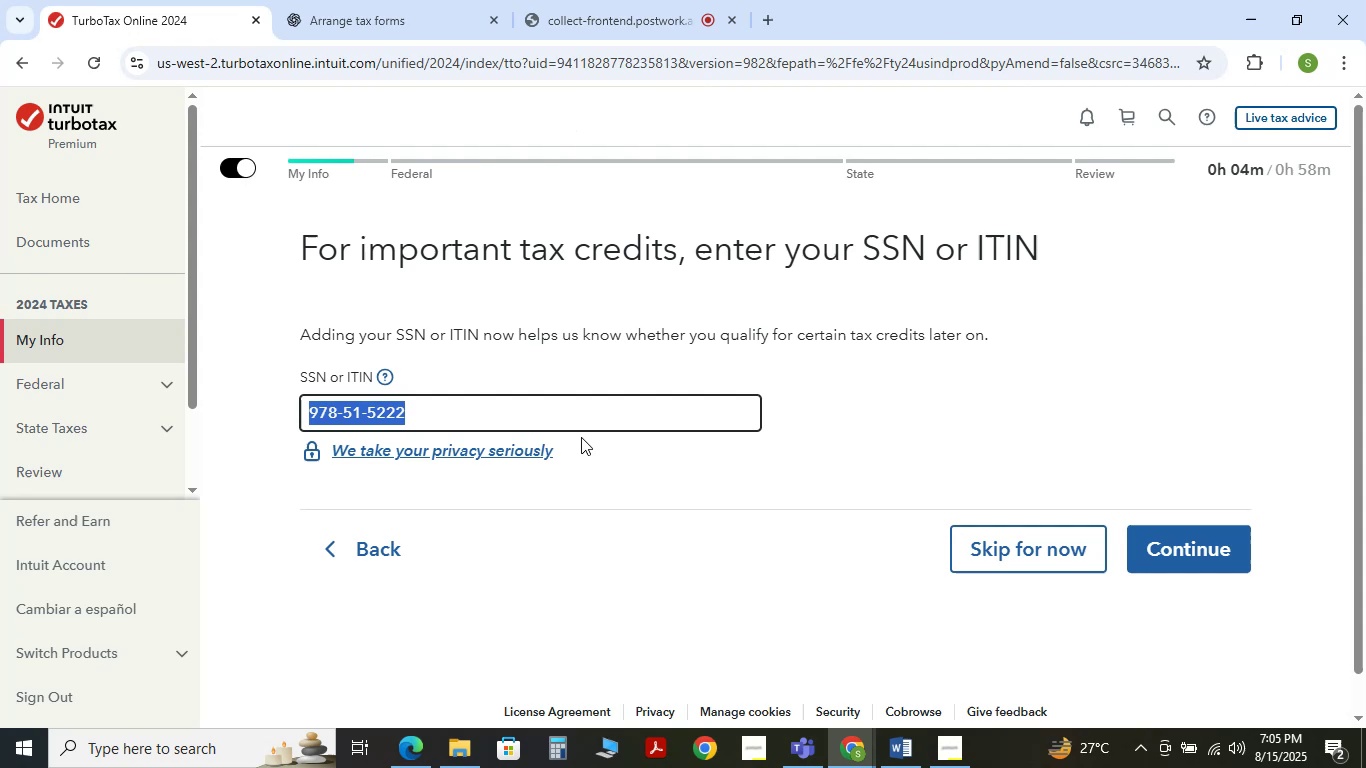 
left_click([813, 500])
 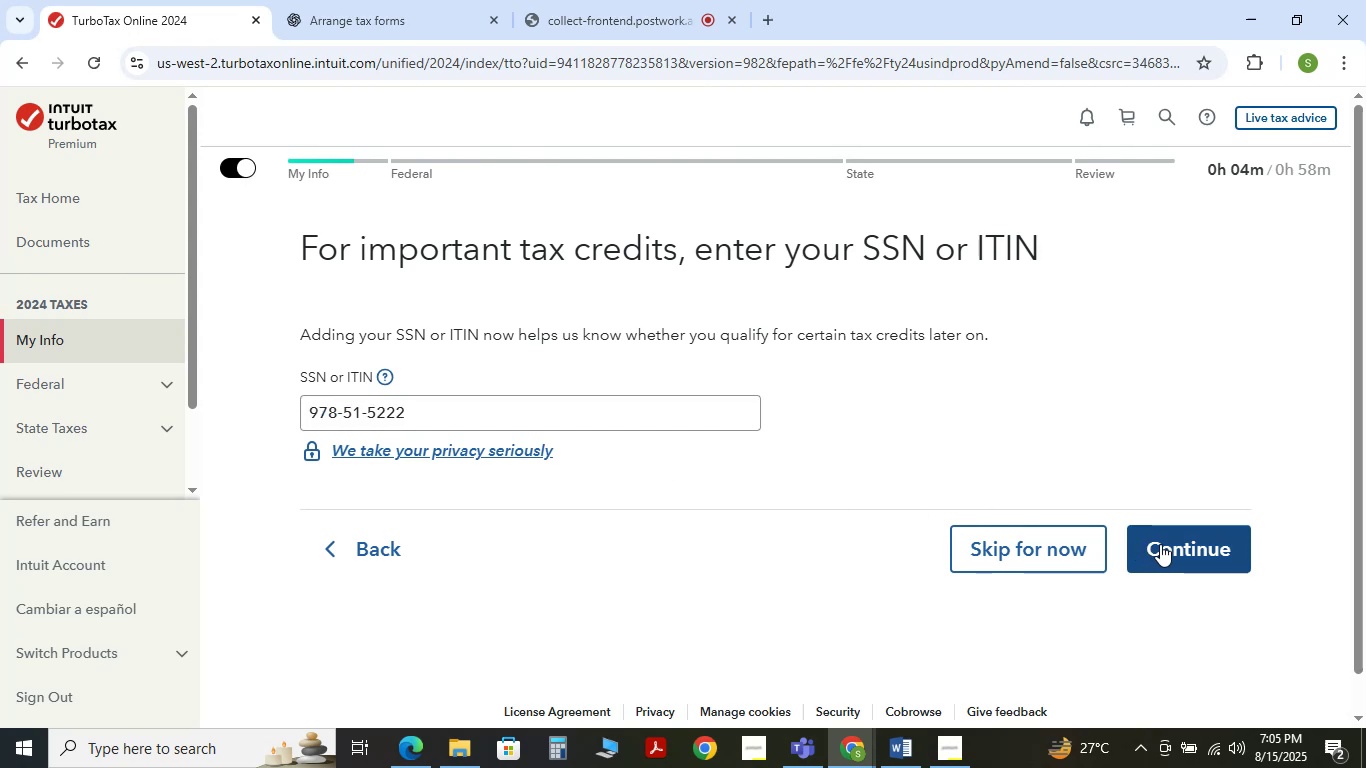 
left_click([1160, 544])
 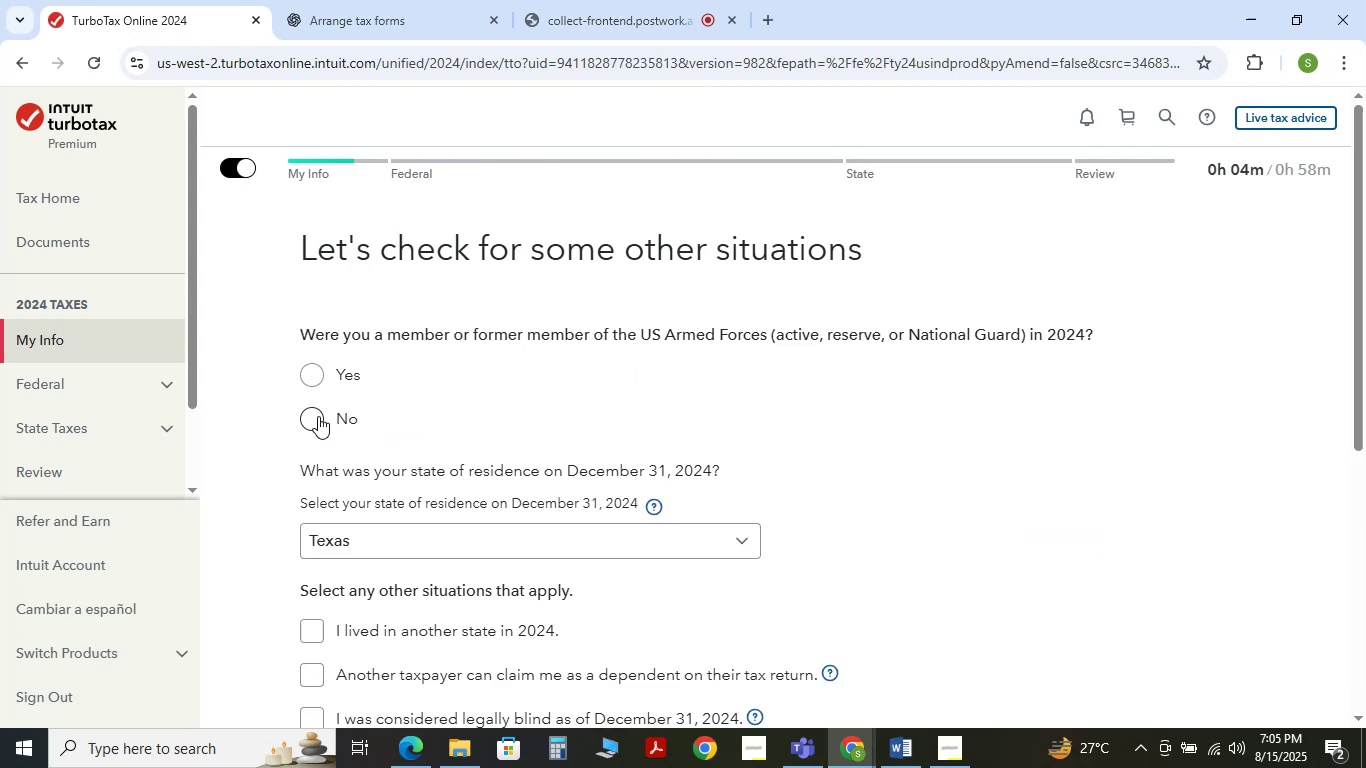 
double_click([324, 413])
 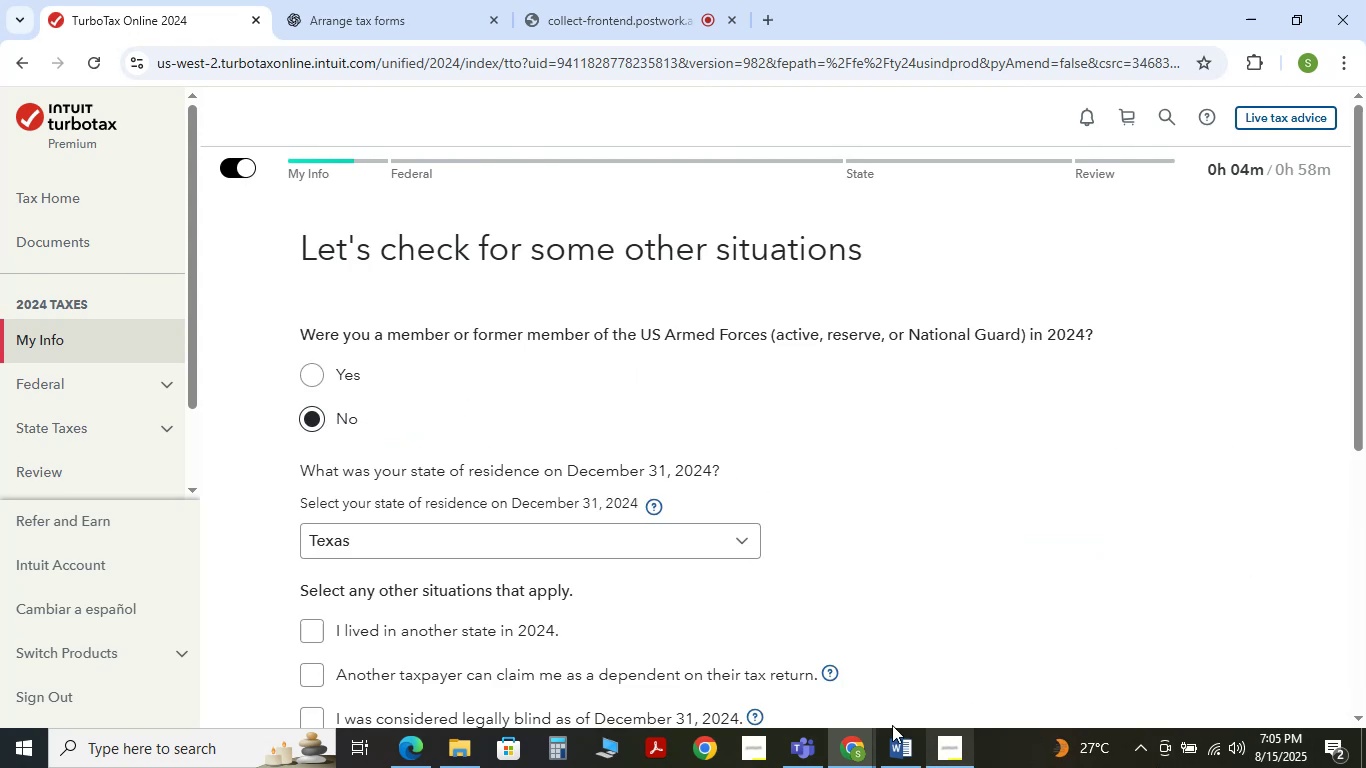 
scroll: coordinate [529, 486], scroll_direction: down, amount: 3.0
 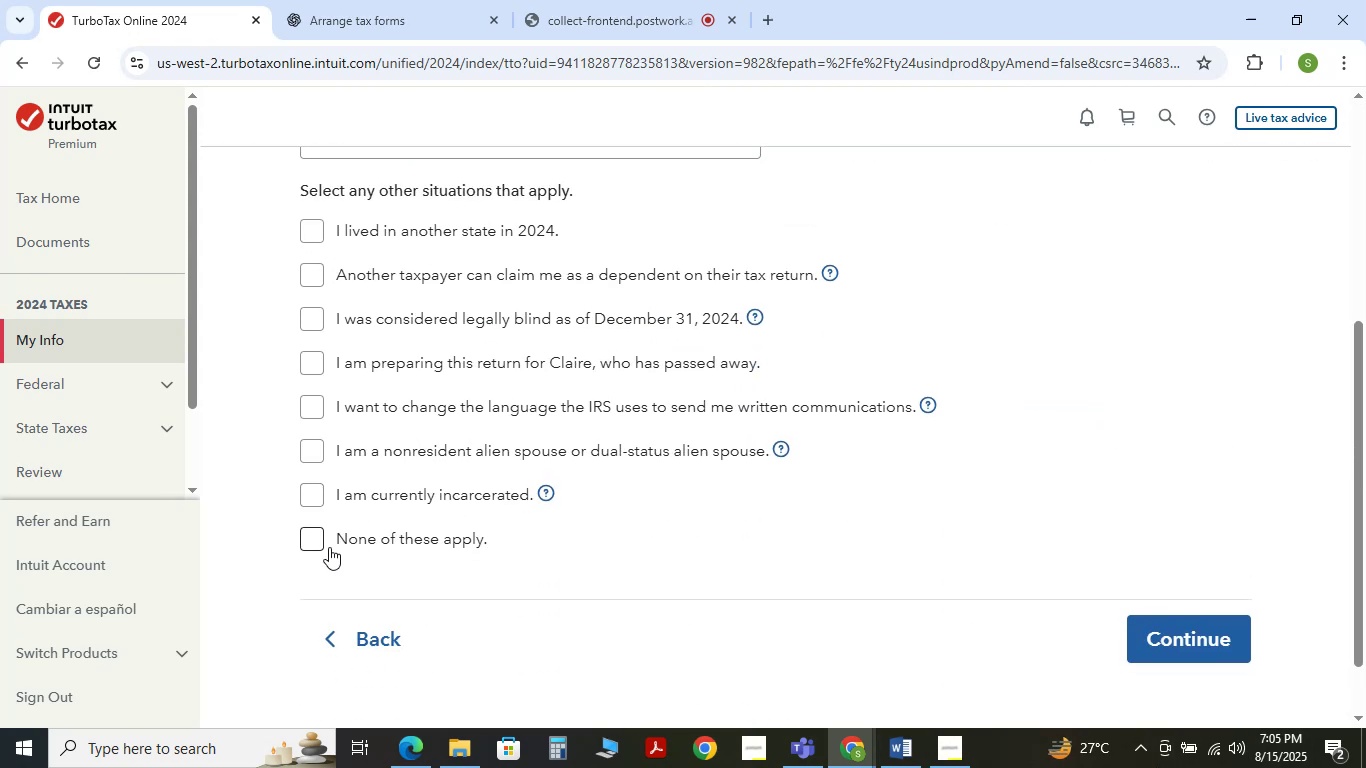 
left_click([322, 544])
 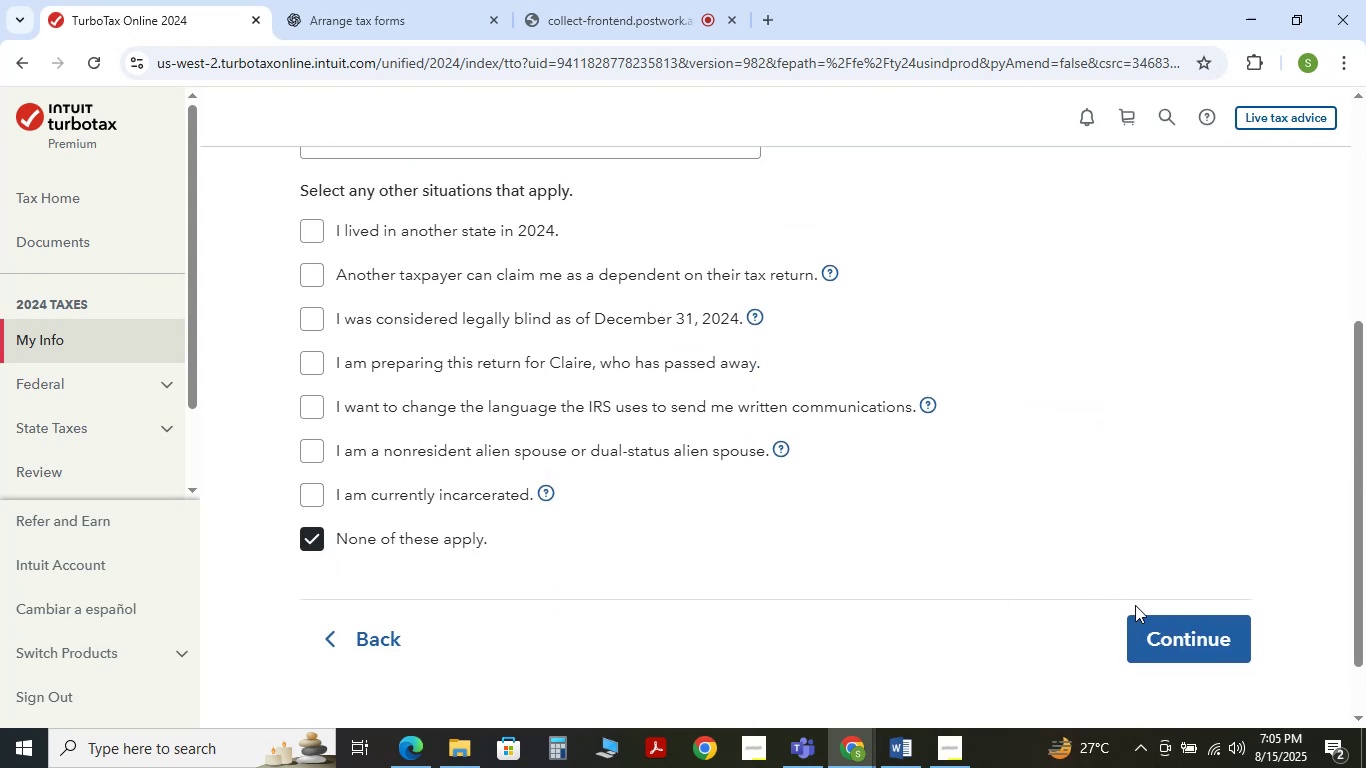 
left_click([1156, 631])
 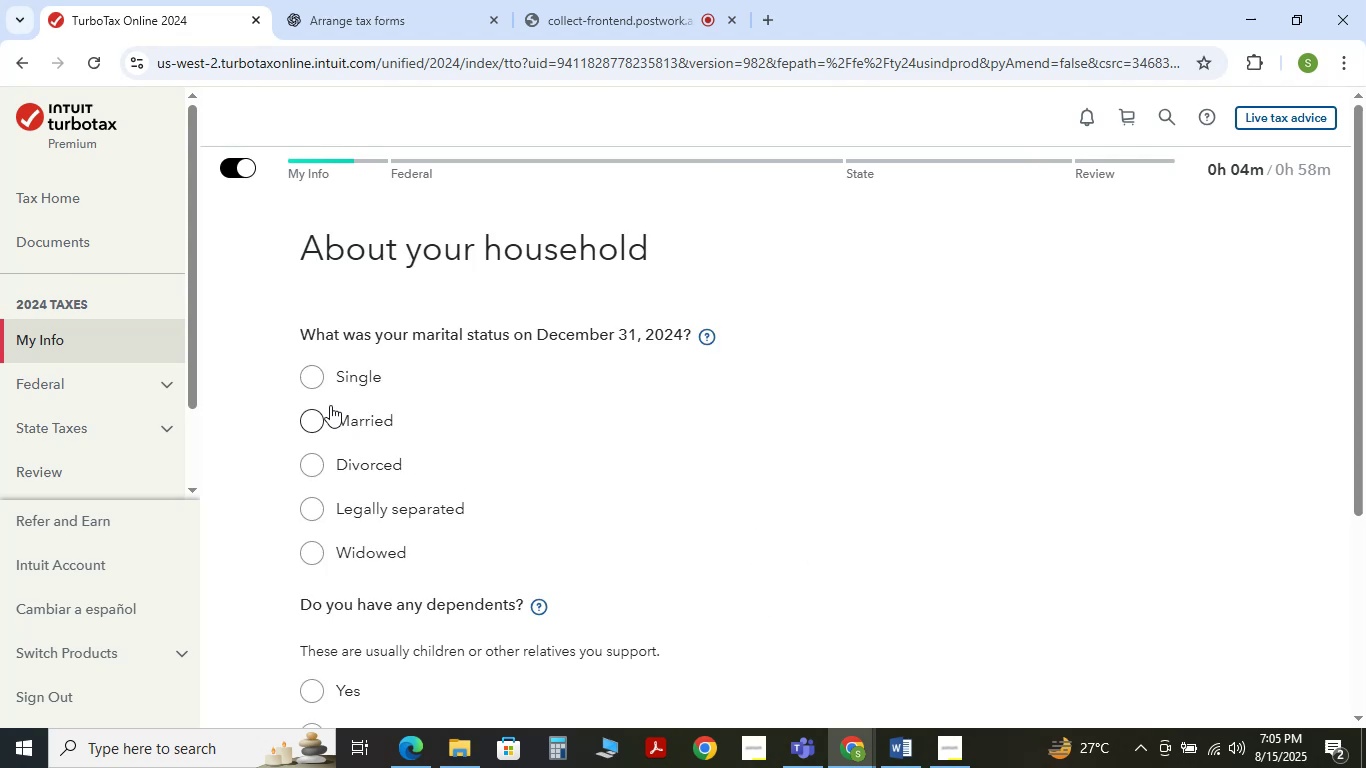 
left_click([310, 413])
 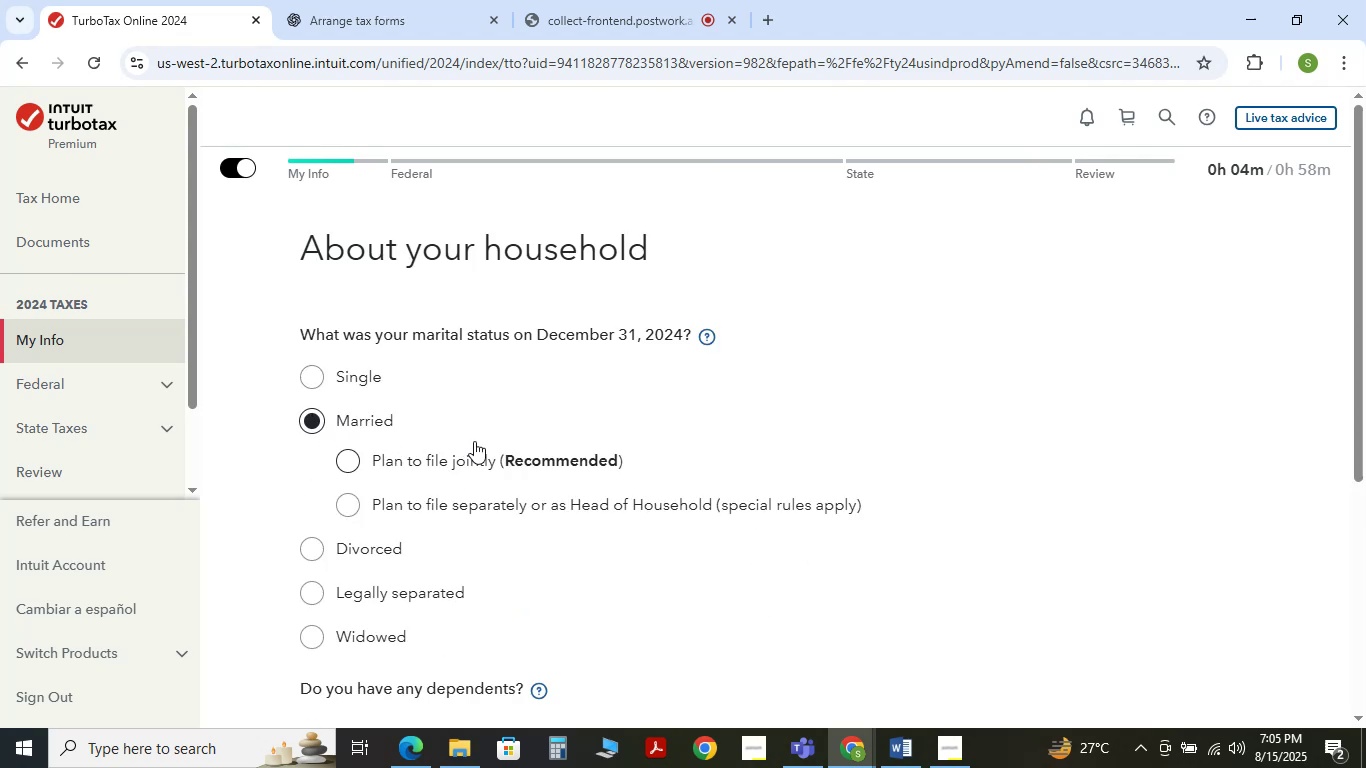 
scroll: coordinate [474, 441], scroll_direction: down, amount: 2.0
 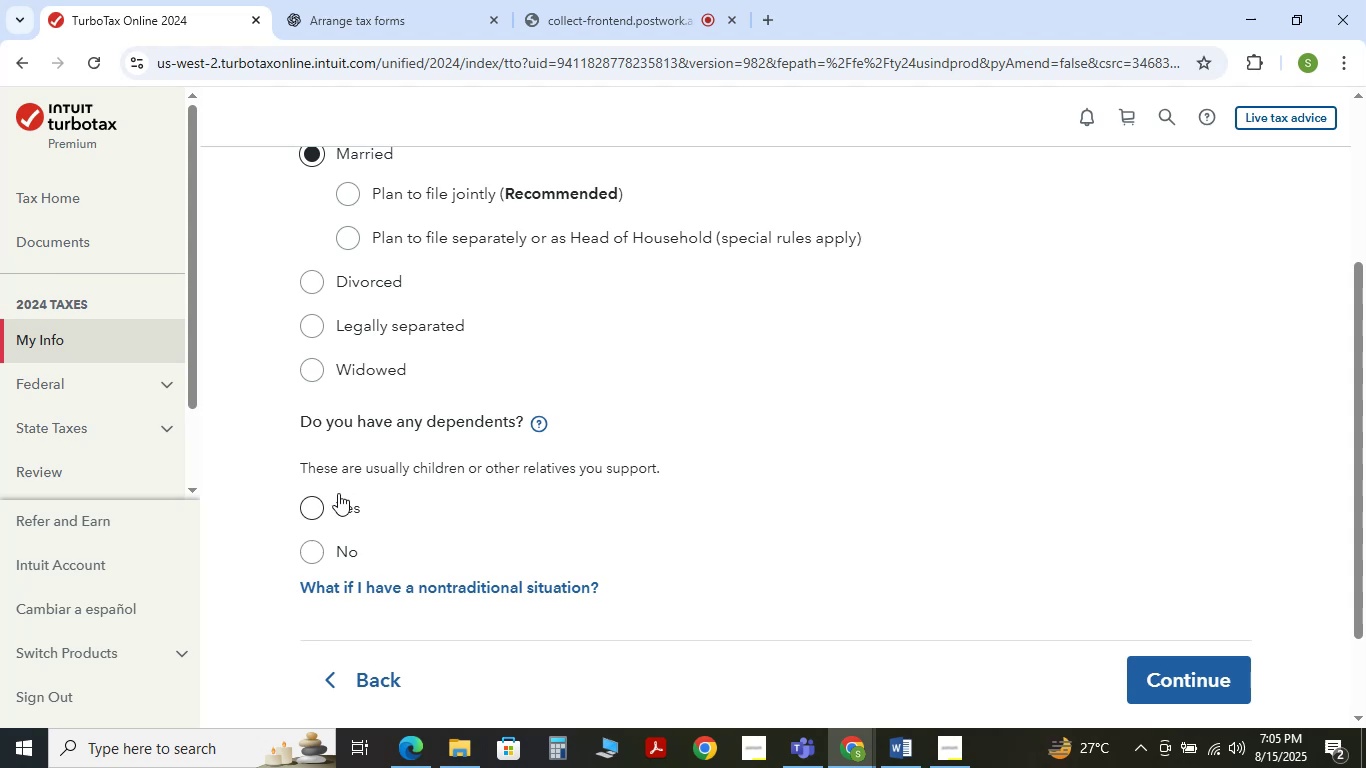 
left_click([310, 503])
 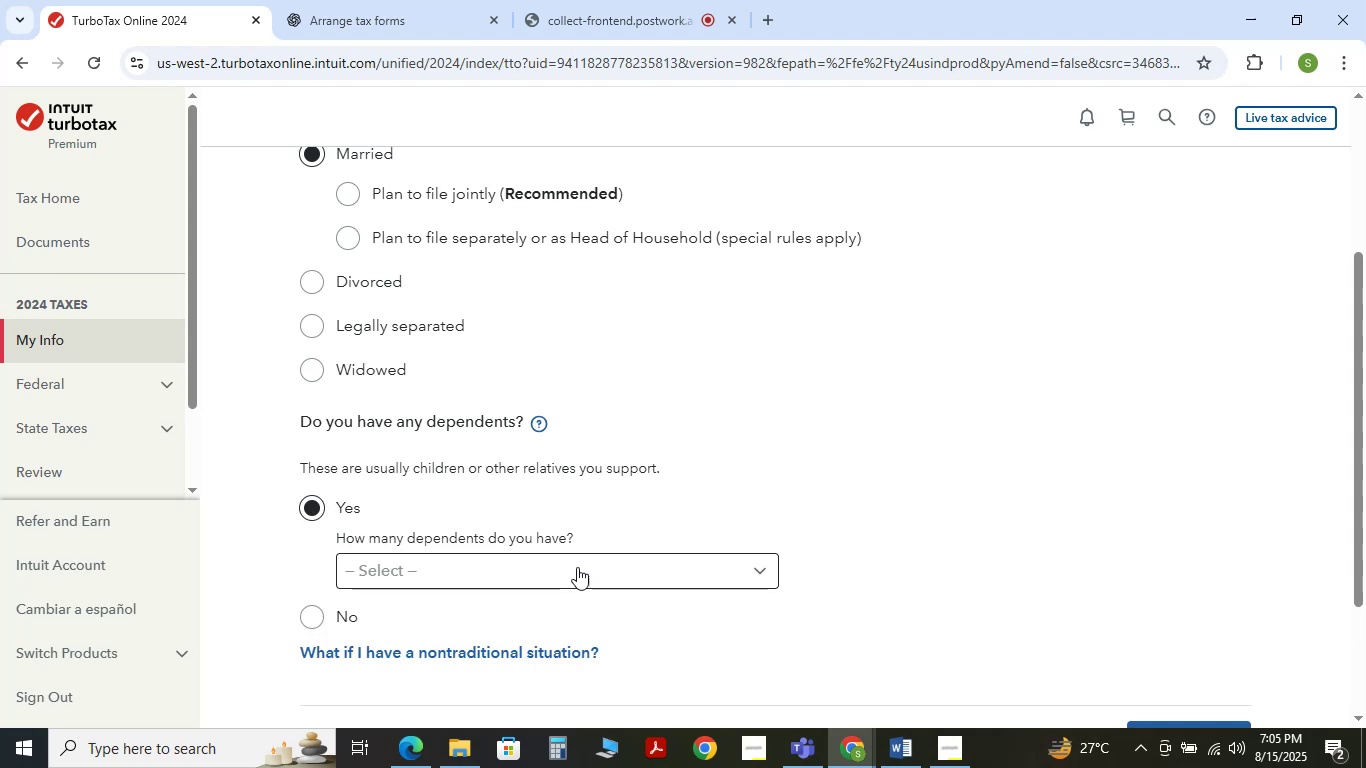 
left_click([577, 567])
 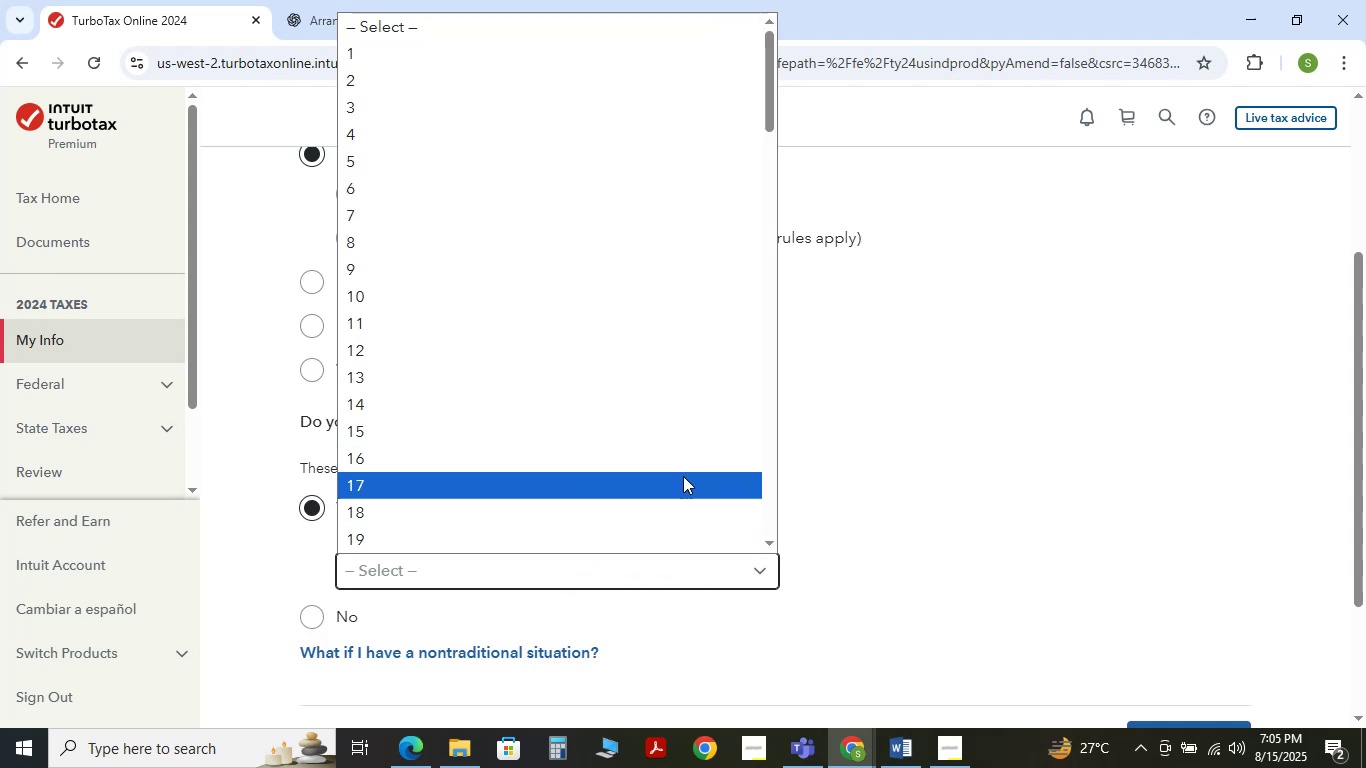 
left_click([988, 491])
 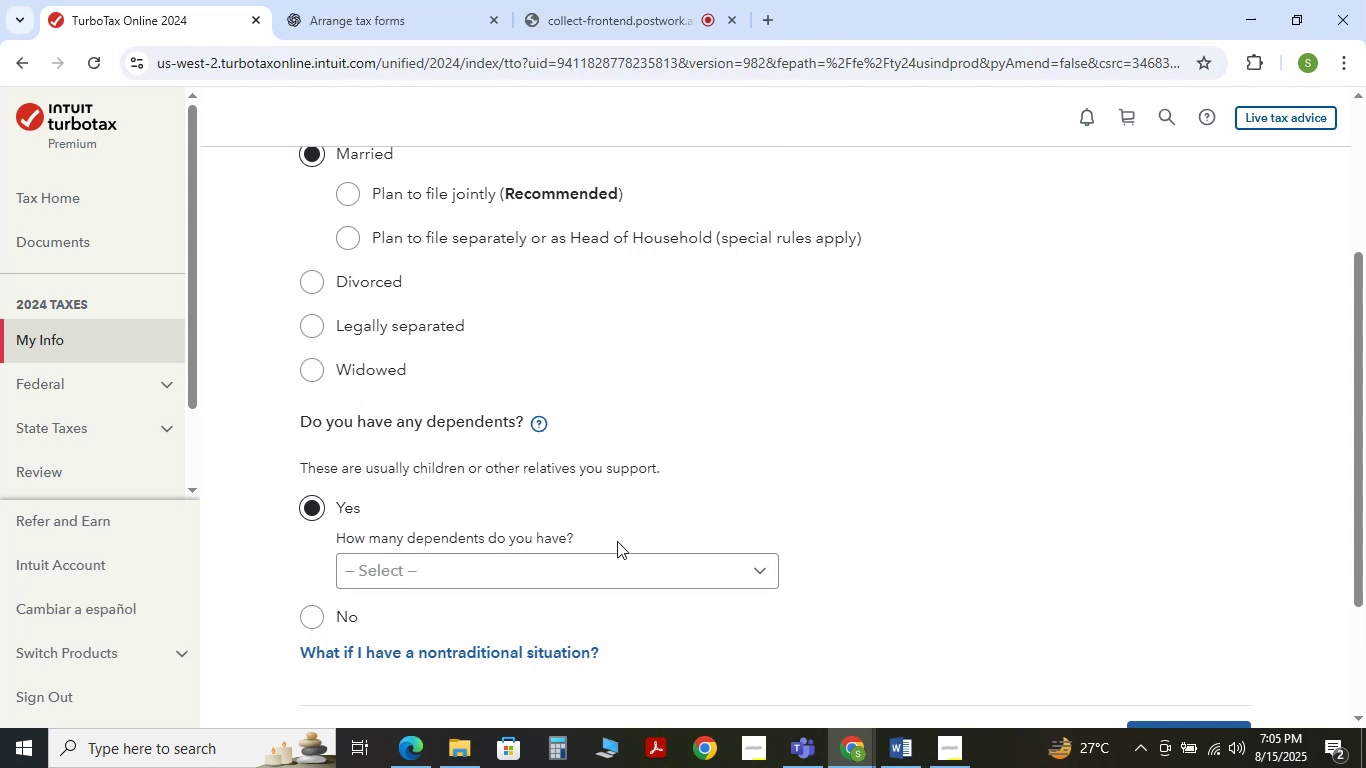 
left_click([618, 555])
 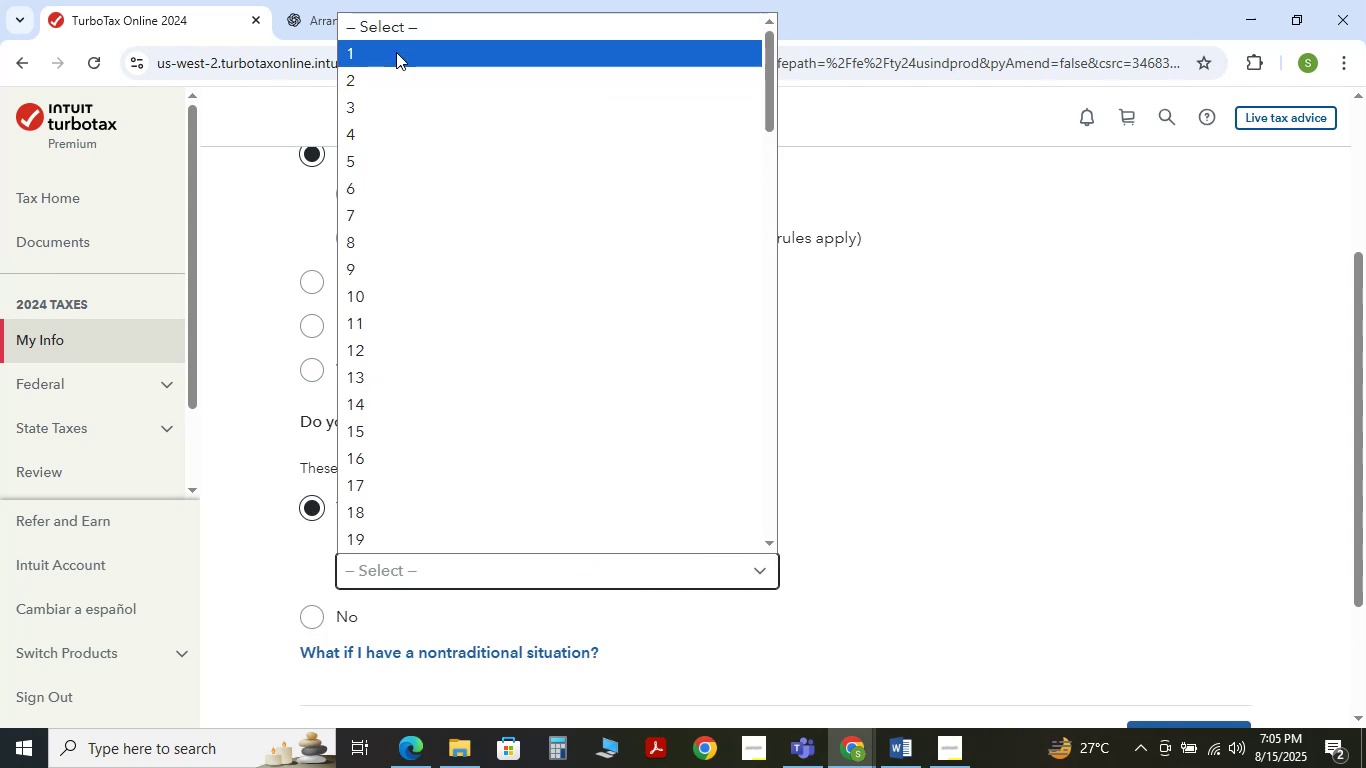 
left_click([393, 47])
 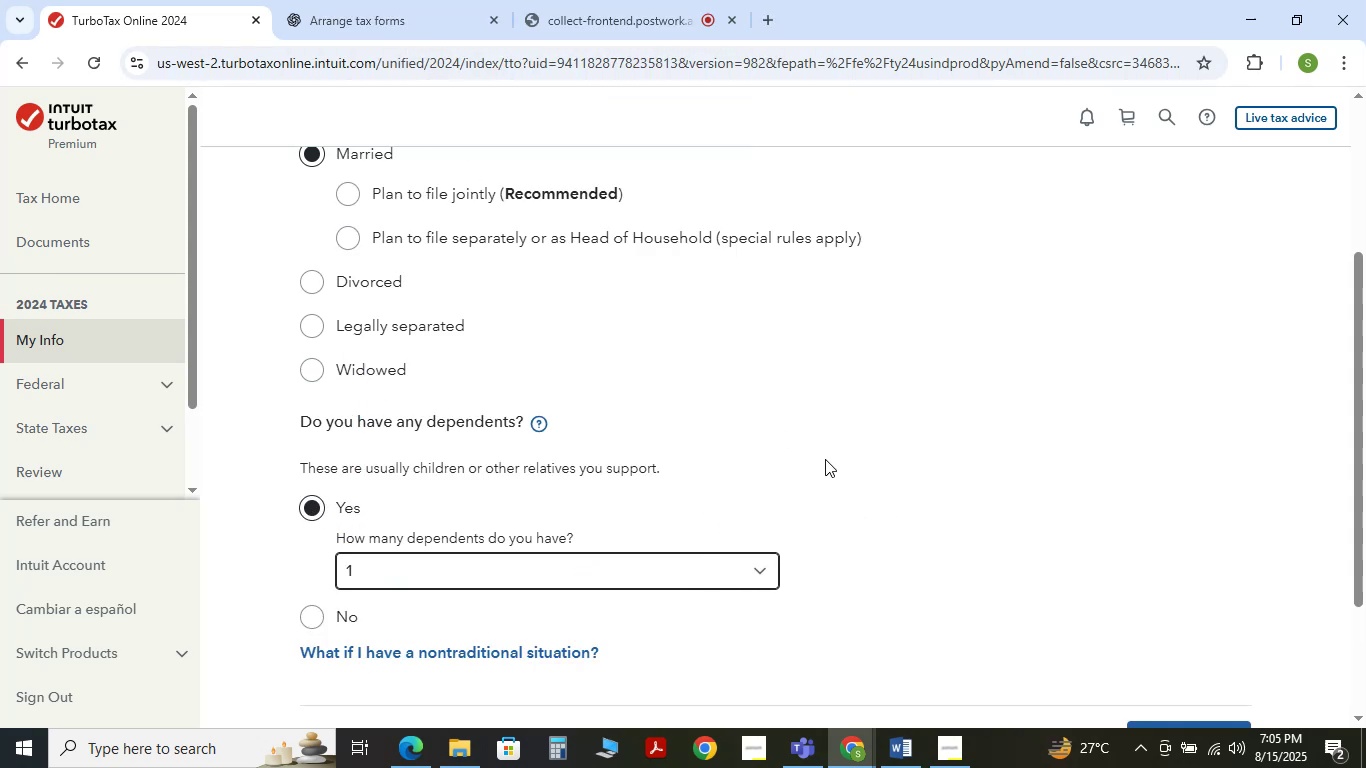 
scroll: coordinate [825, 459], scroll_direction: down, amount: 1.0
 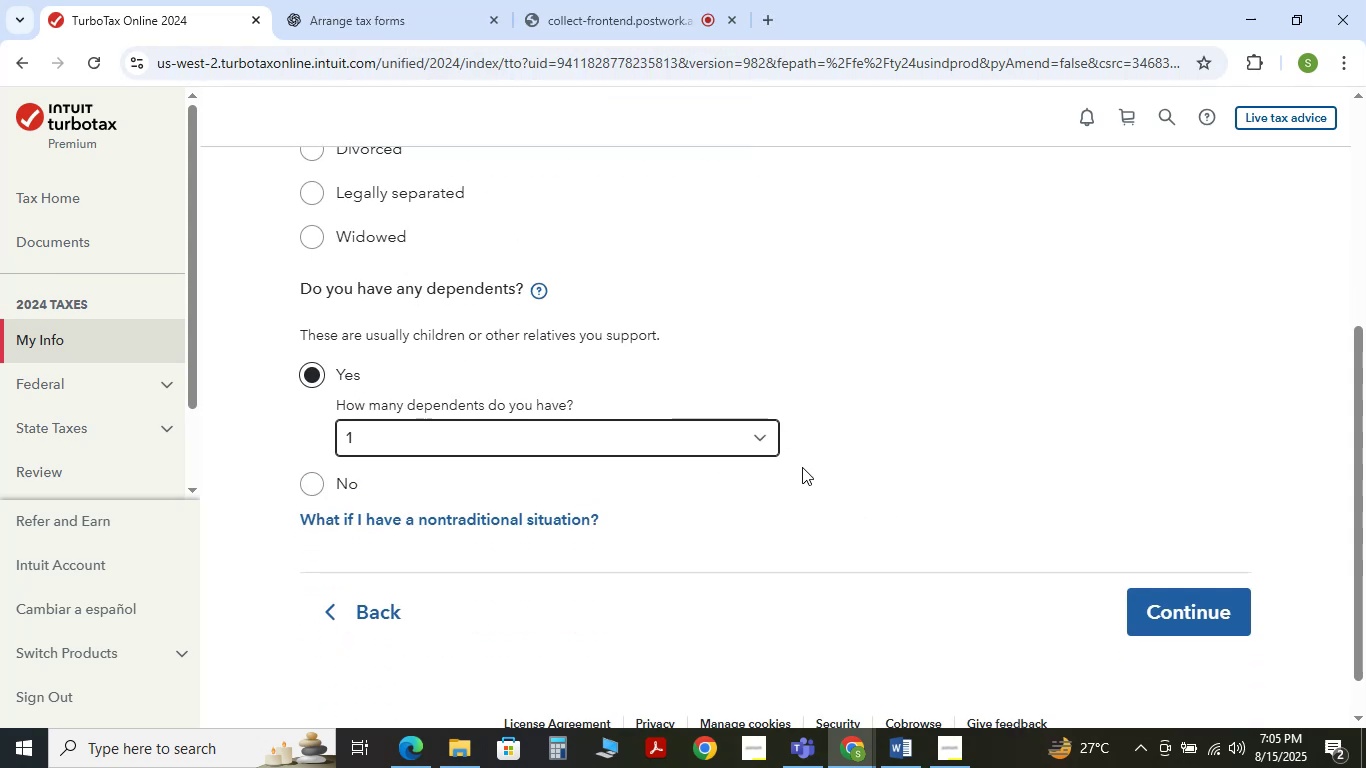 
scroll: coordinate [802, 467], scroll_direction: up, amount: 3.0
 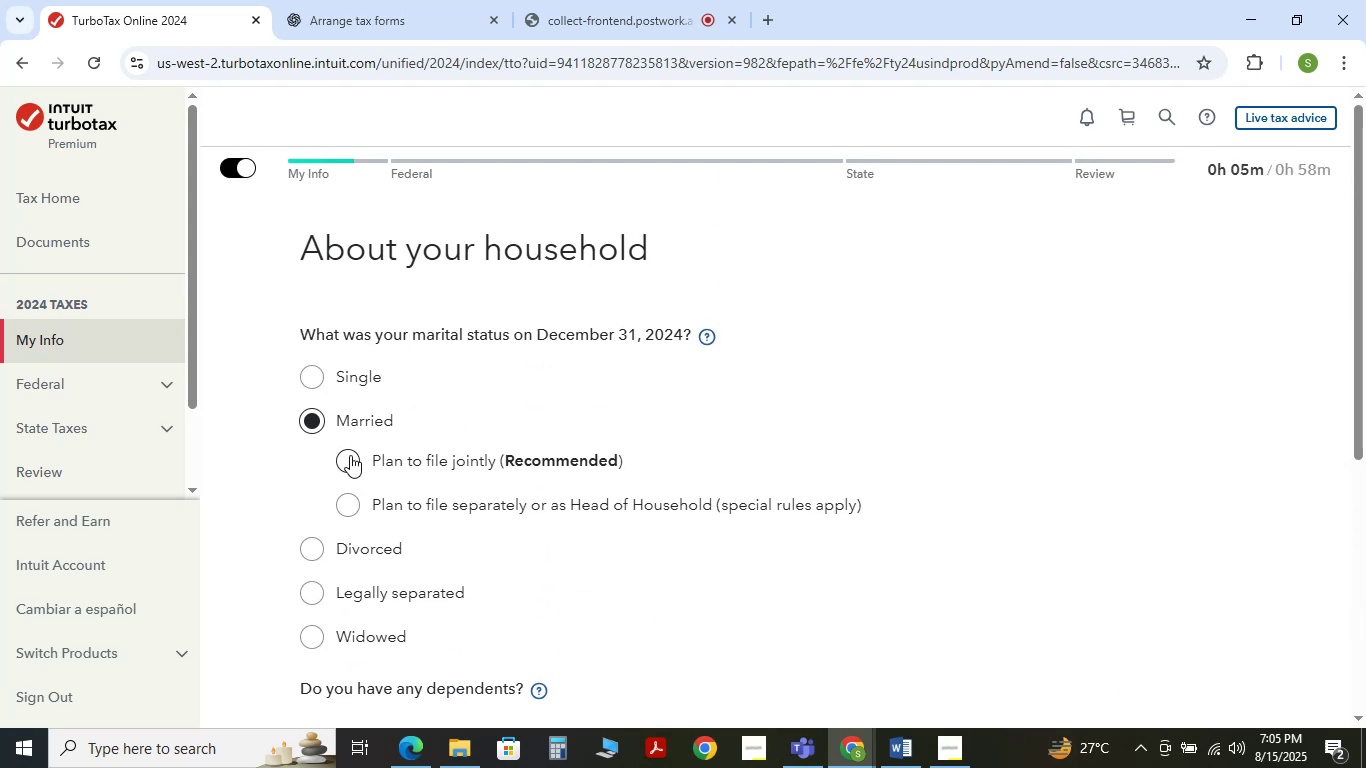 
wait(5.91)
 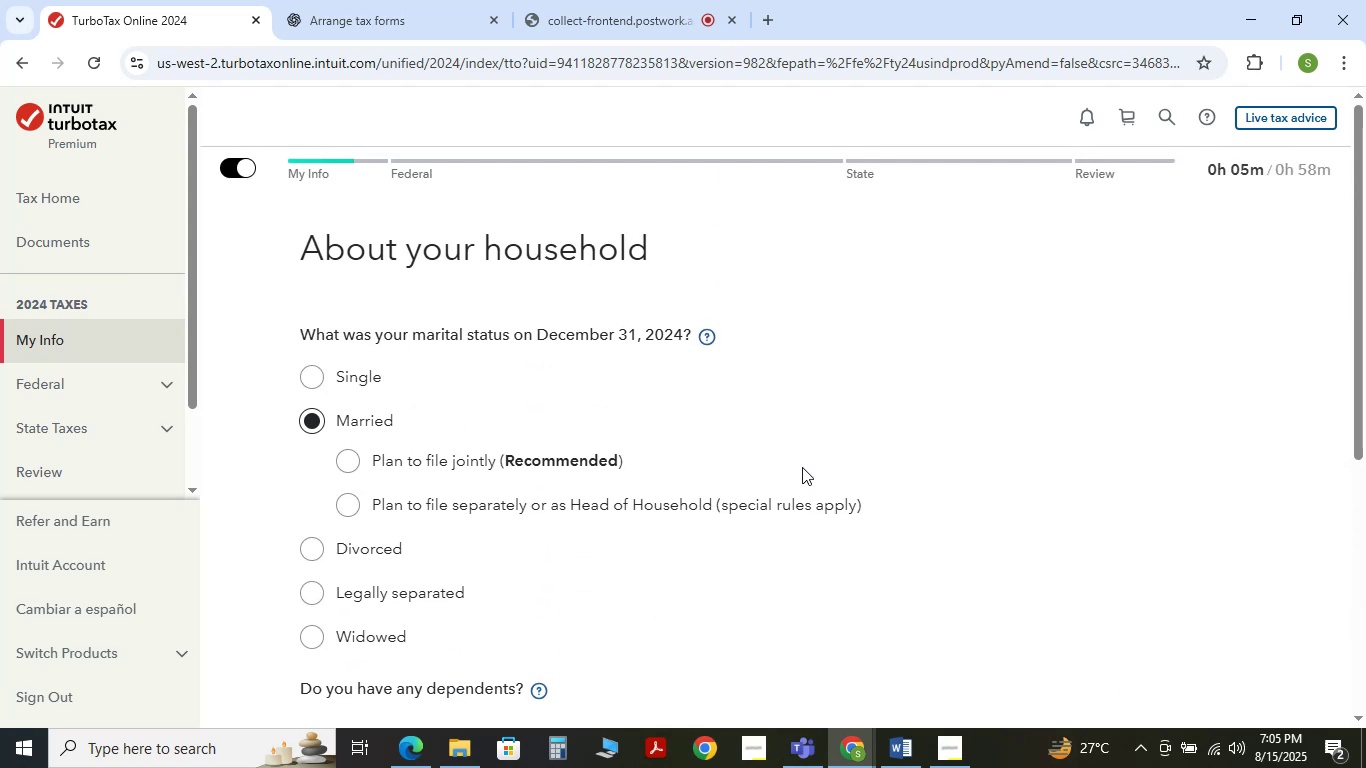 
left_click([350, 455])
 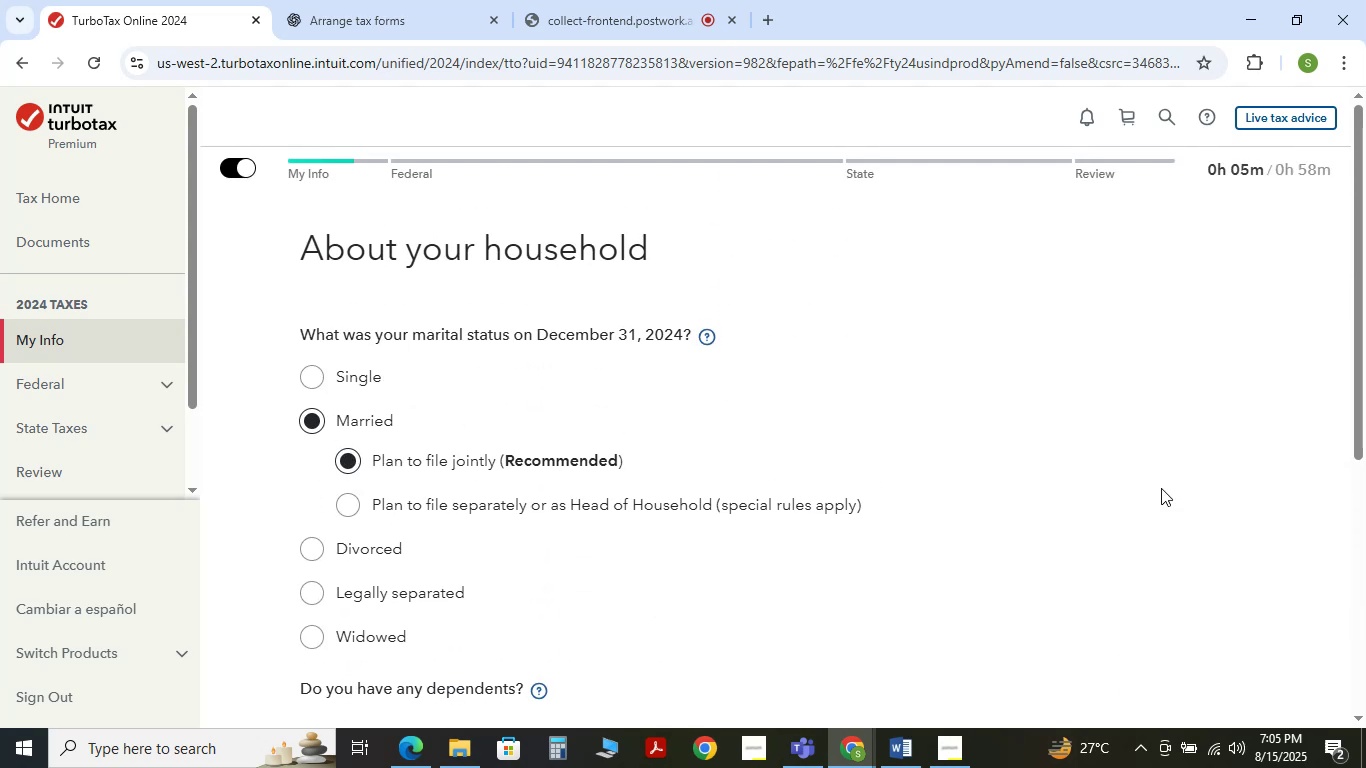 
scroll: coordinate [1153, 488], scroll_direction: down, amount: 4.0
 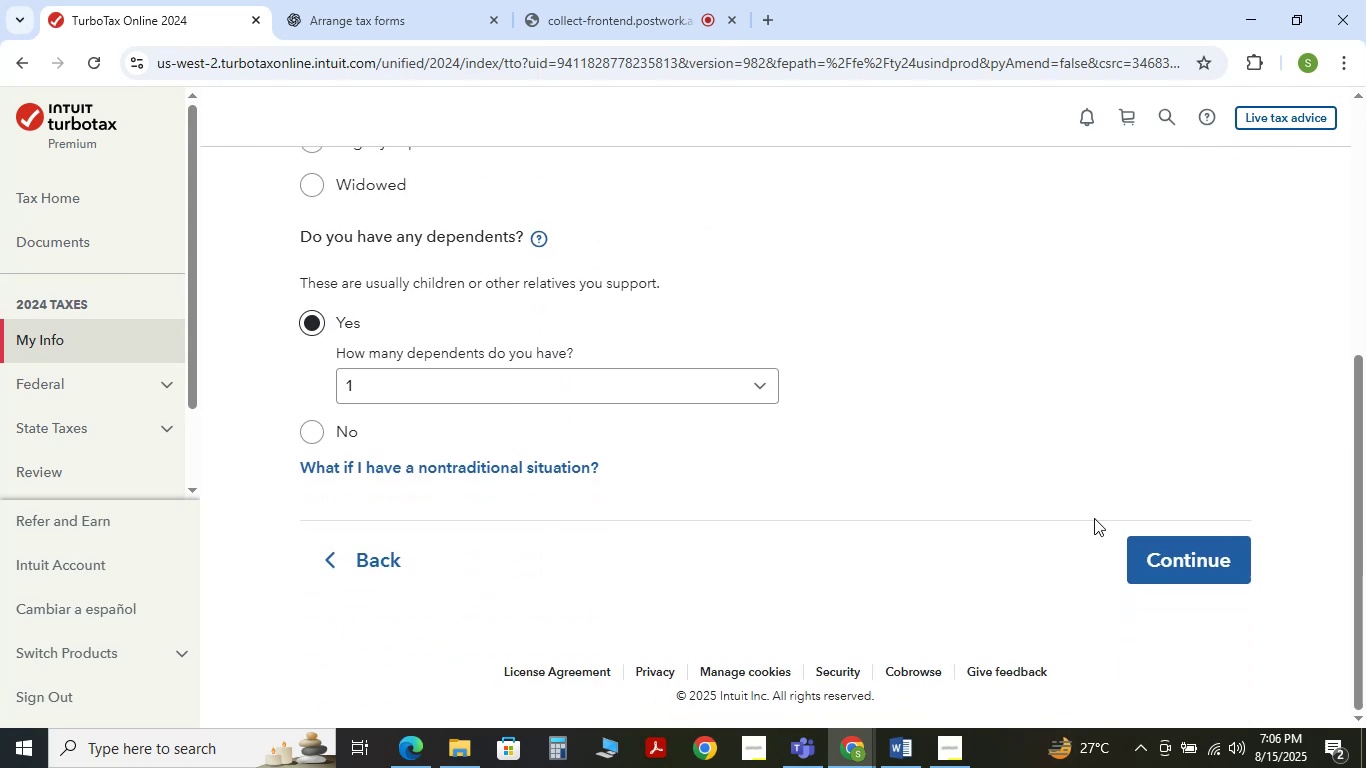 
scroll: coordinate [1078, 506], scroll_direction: up, amount: 4.0
 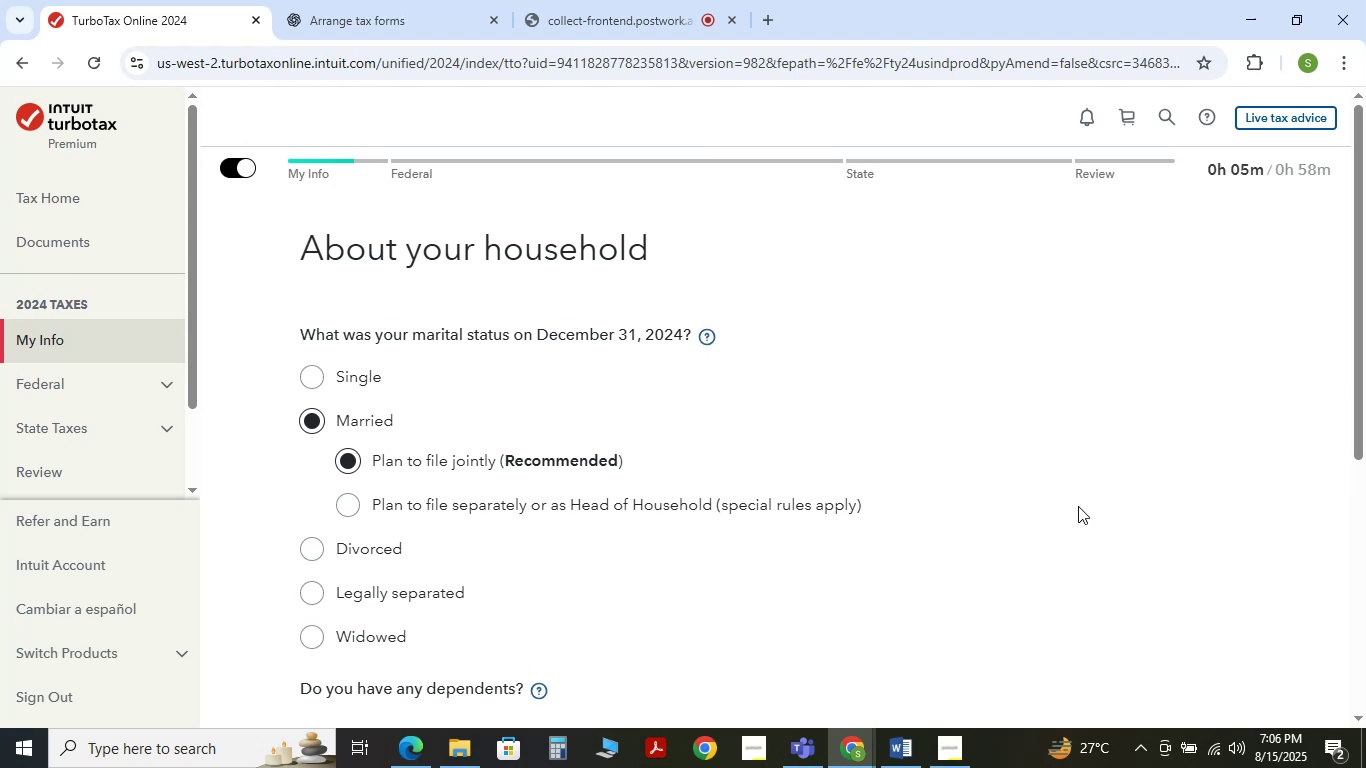 
scroll: coordinate [1078, 506], scroll_direction: down, amount: 4.0
 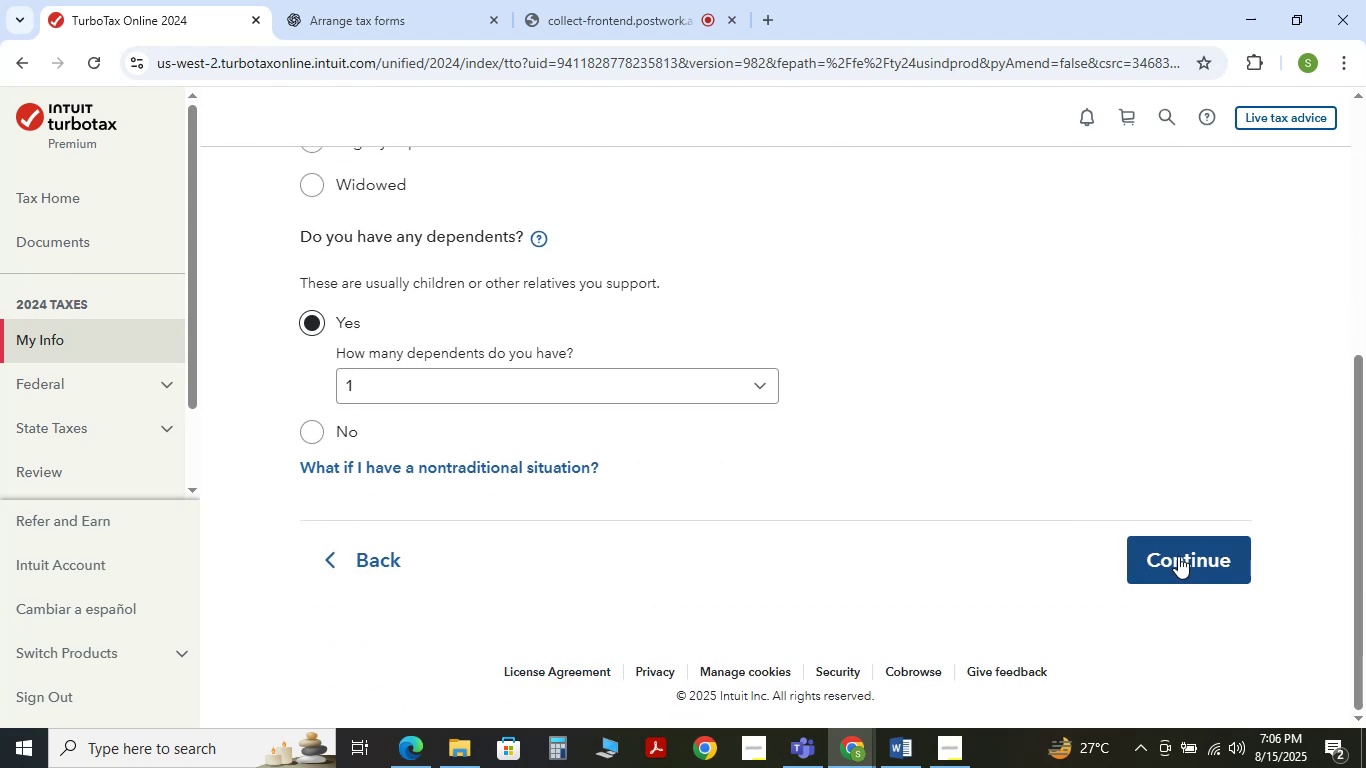 
left_click([1178, 556])
 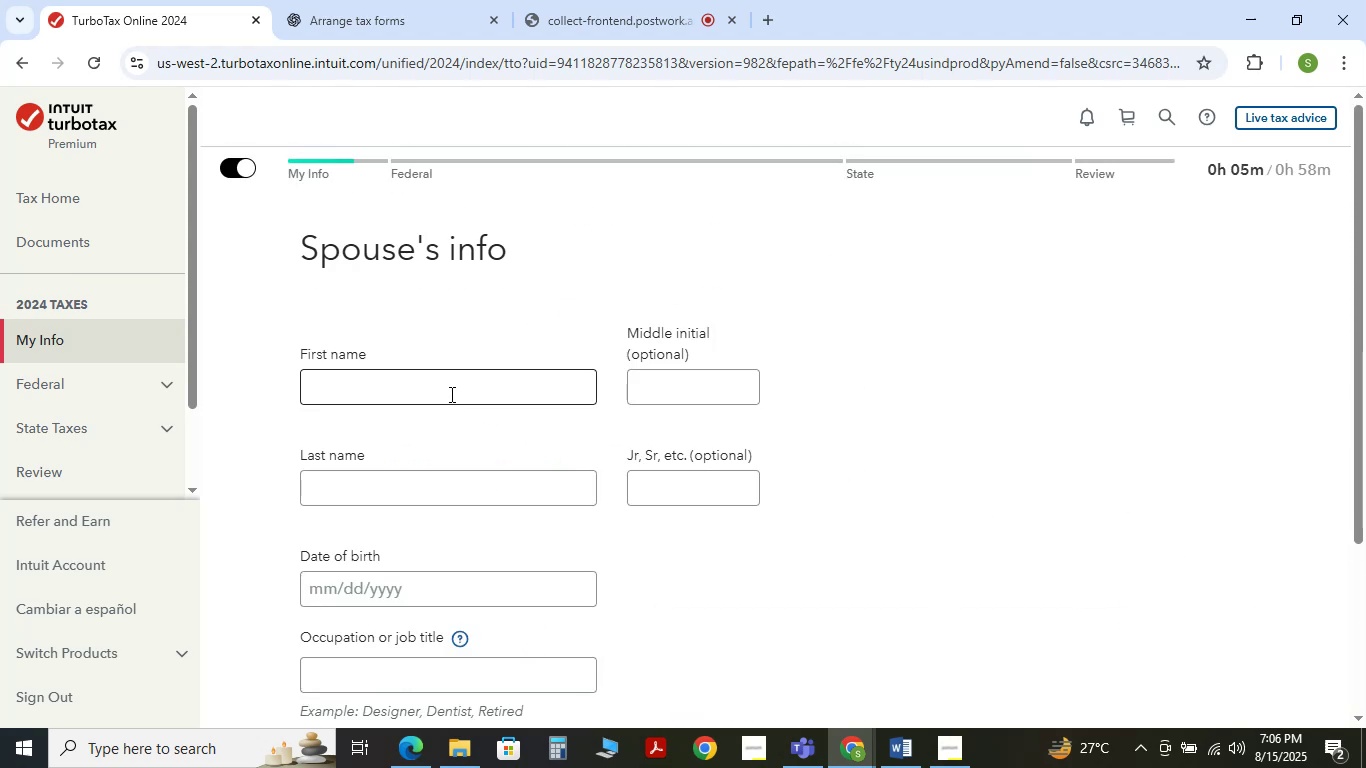 
wait(8.38)
 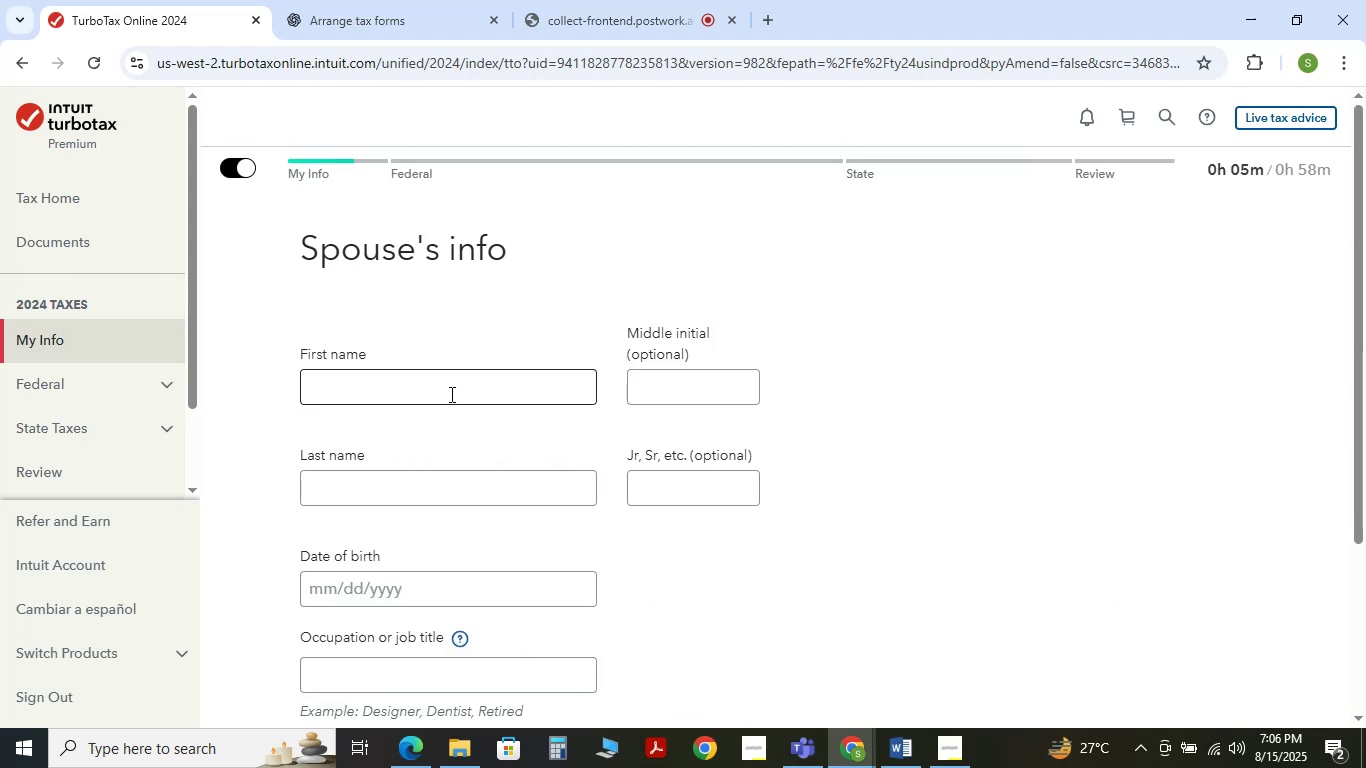 
left_click([898, 739])
 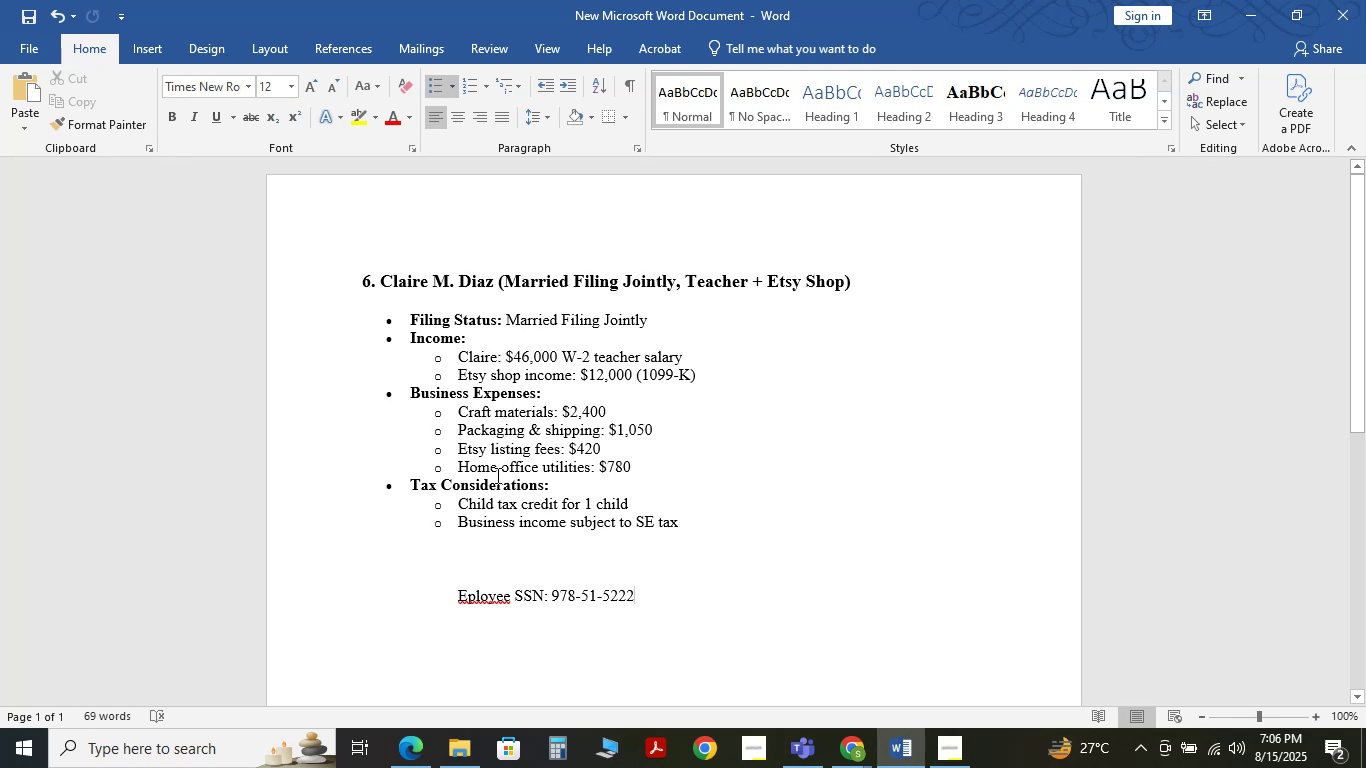 
wait(41.93)
 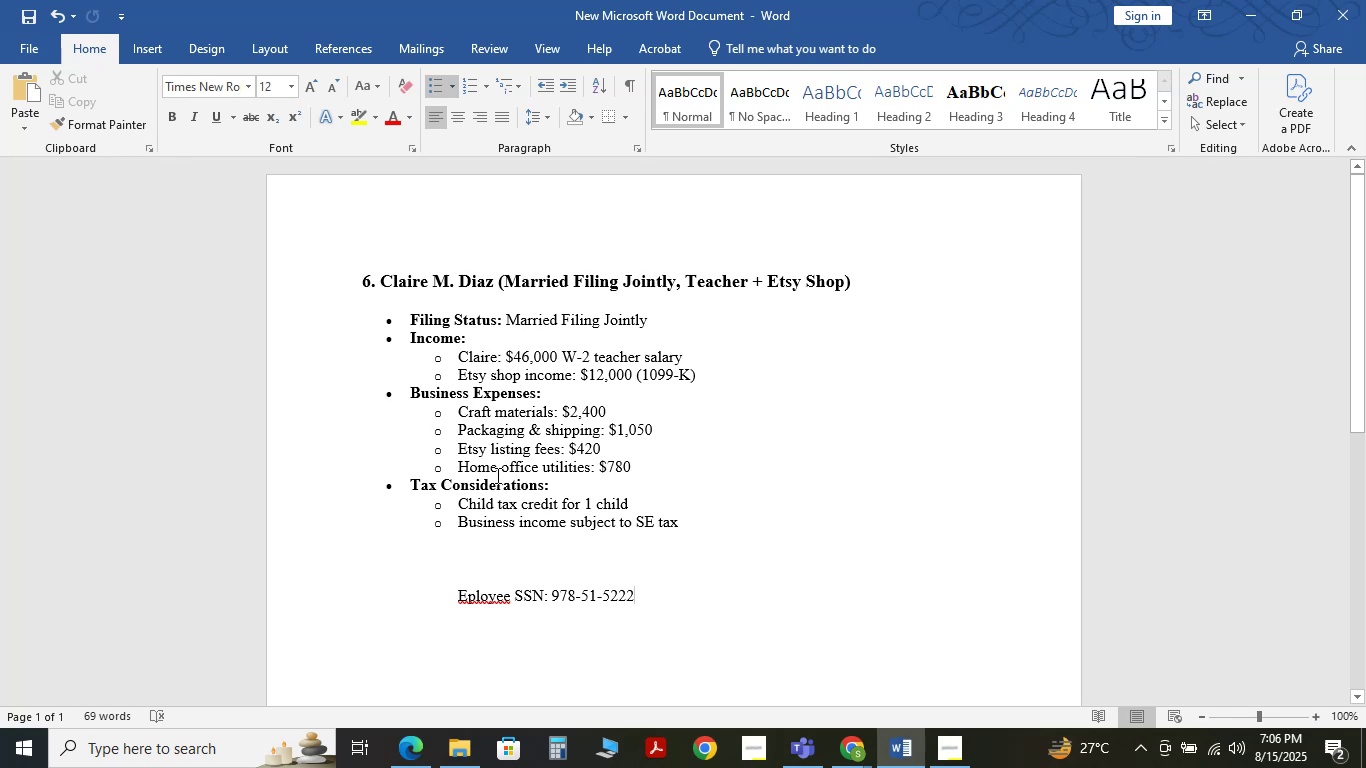 
left_click([1236, 0])
 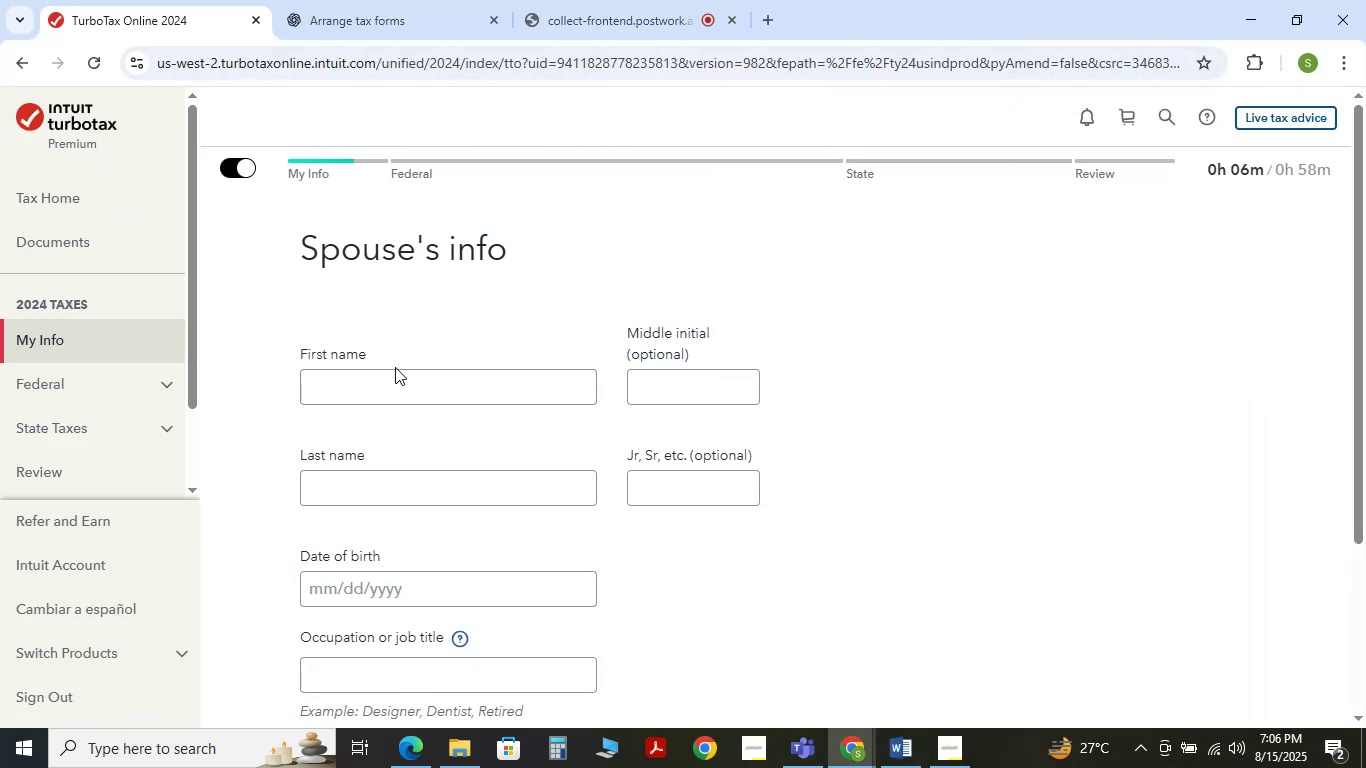 
left_click([385, 385])
 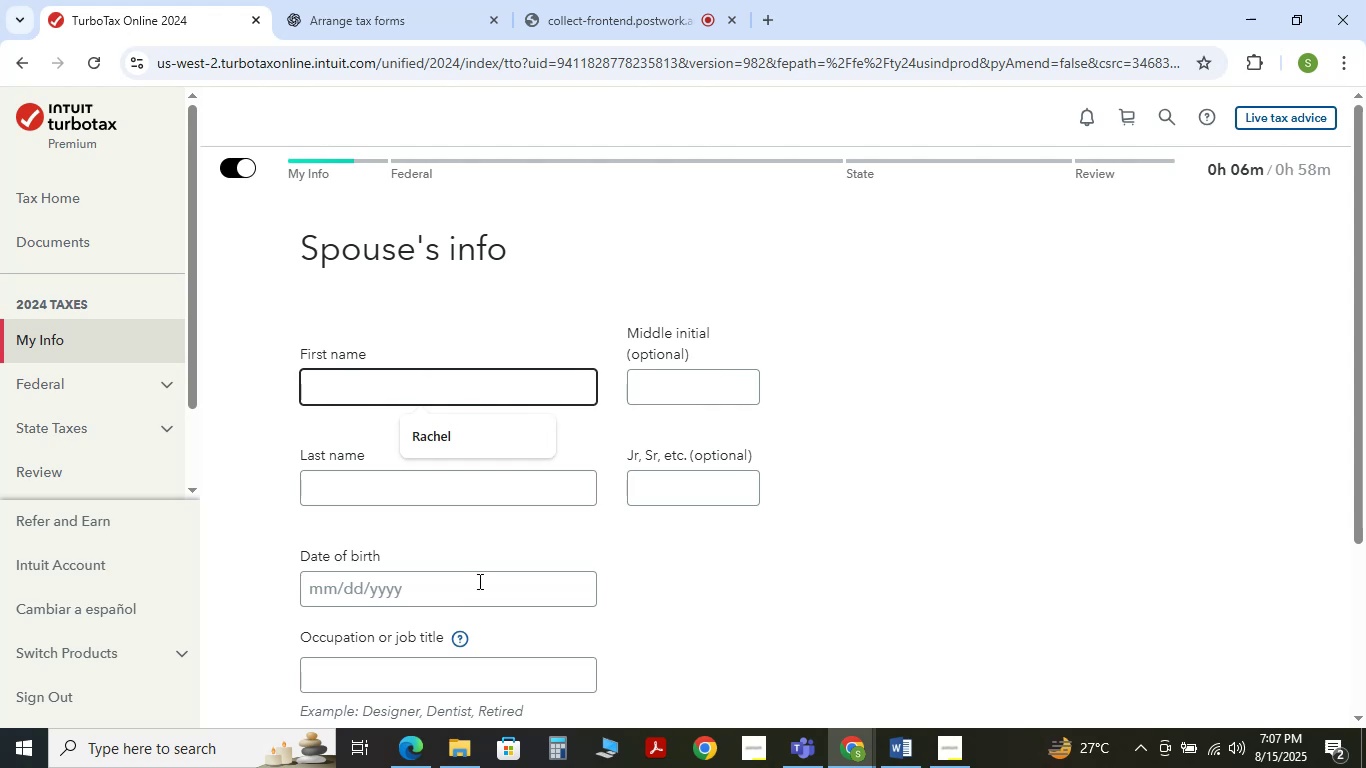 
wait(7.54)
 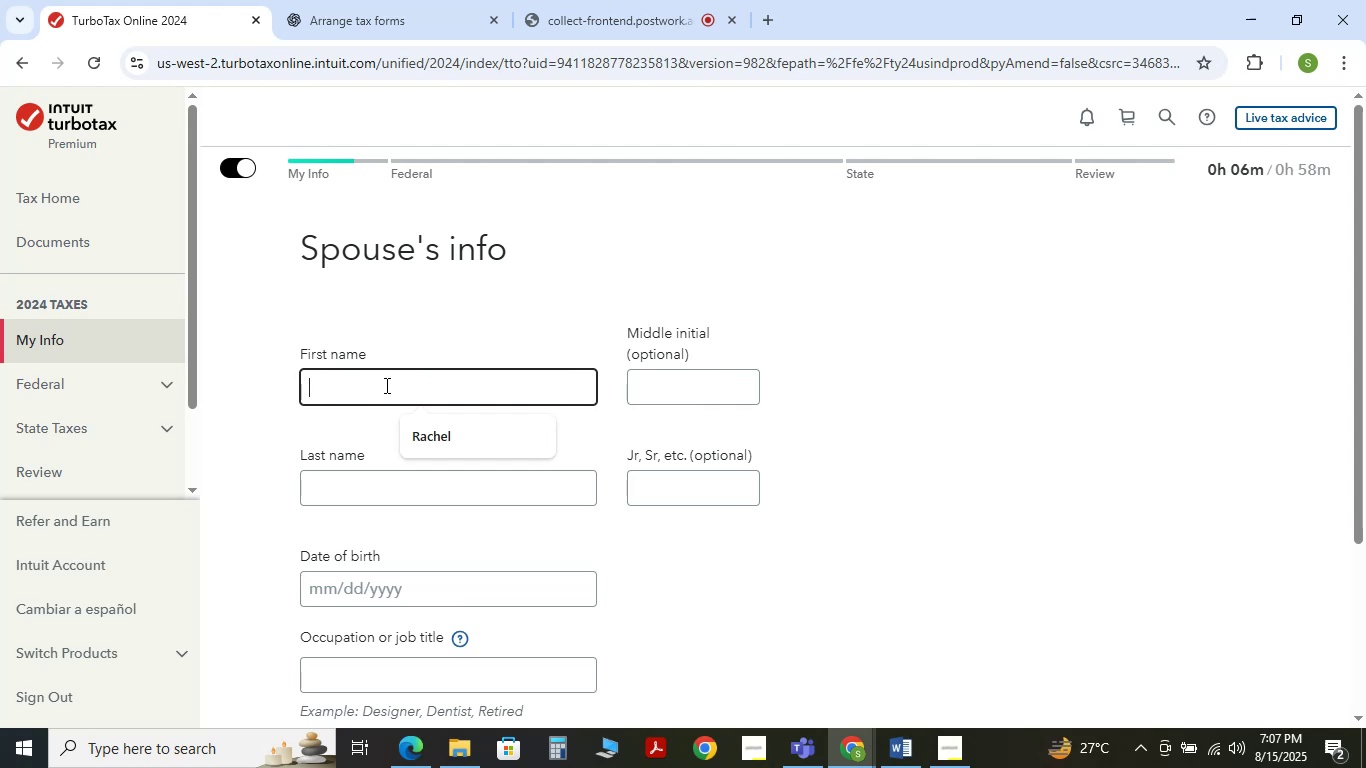 
left_click([405, 739])
 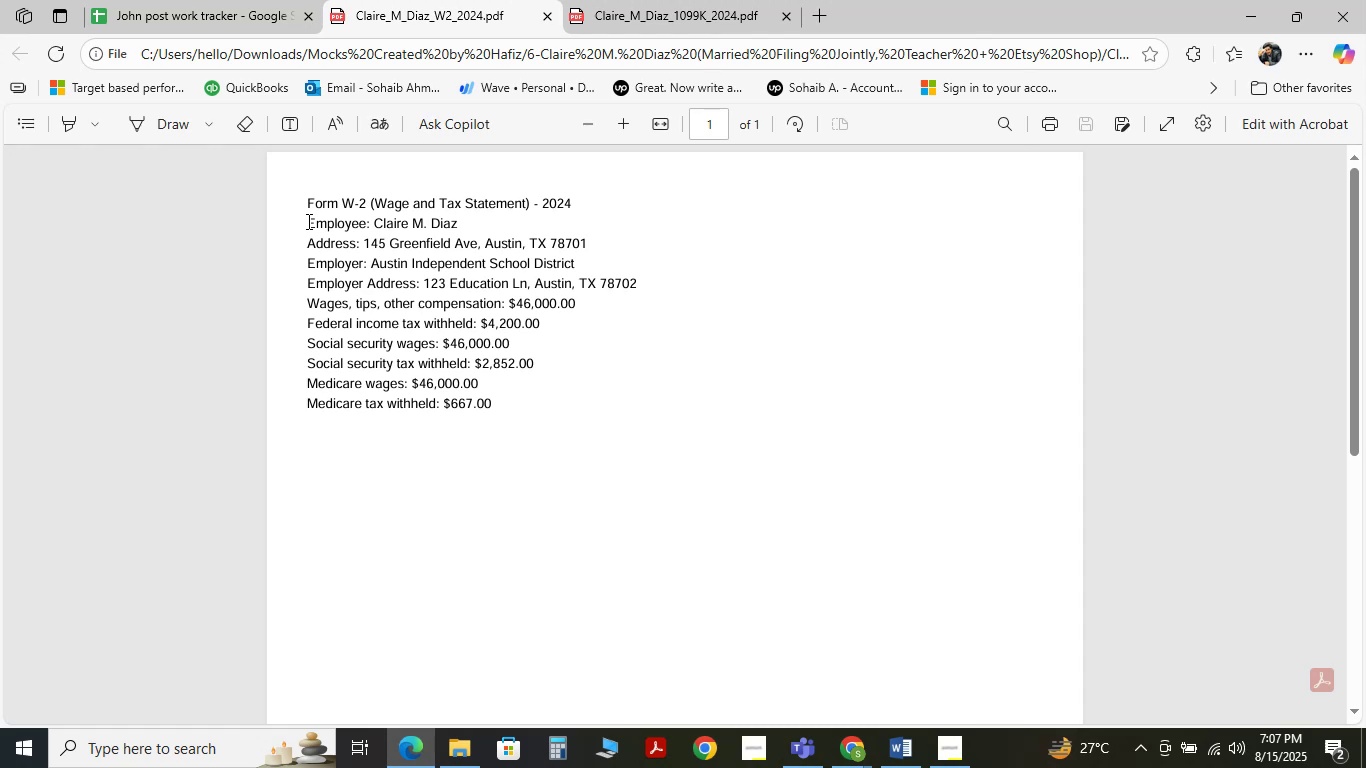 
wait(6.58)
 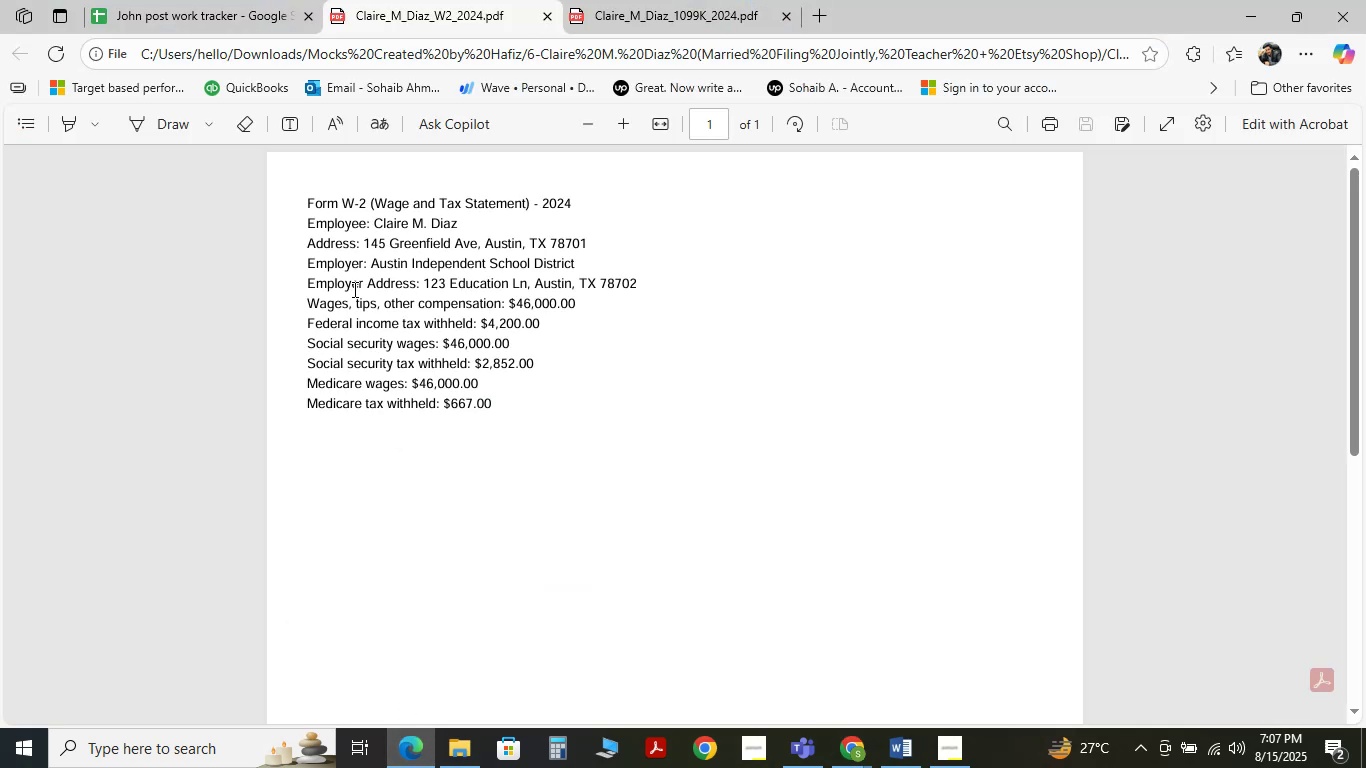 
left_click_drag(start_coordinate=[297, 219], to_coordinate=[457, 219])
 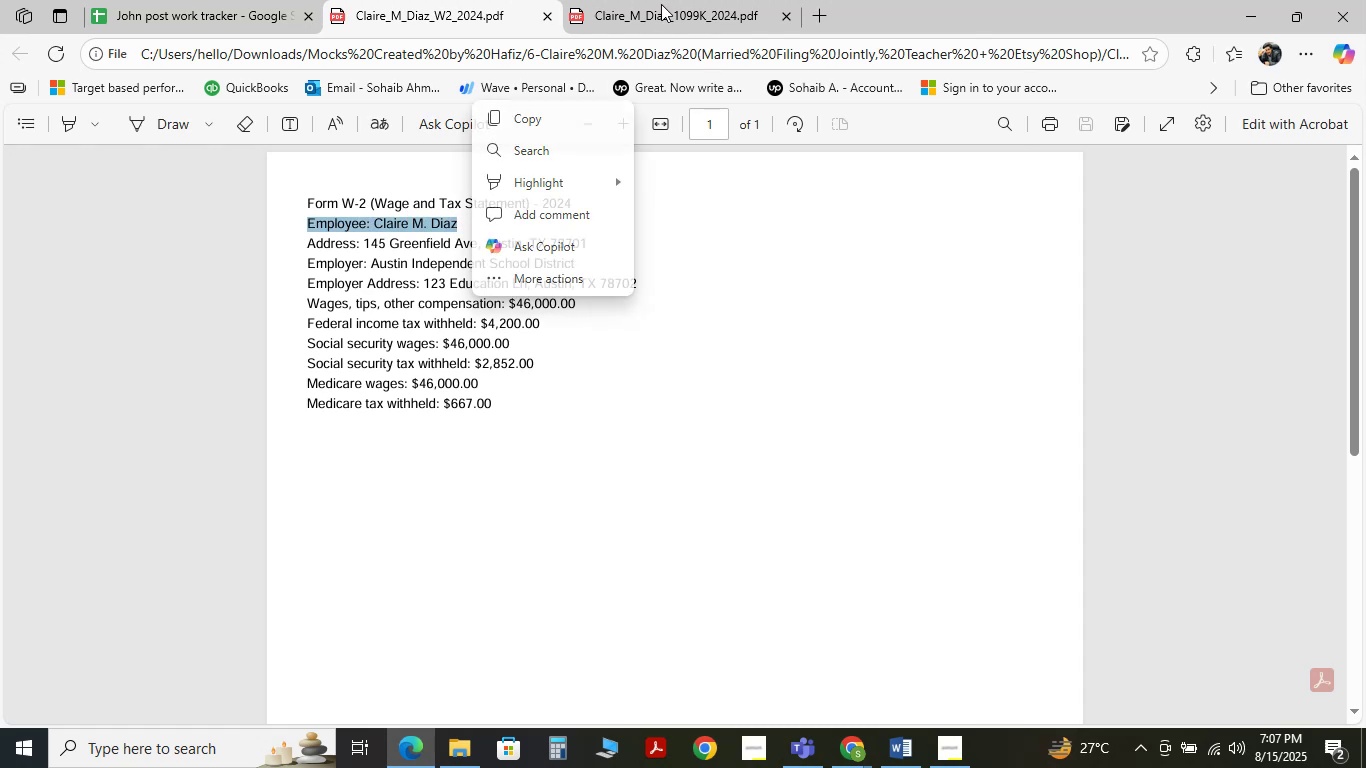 
left_click([661, 4])
 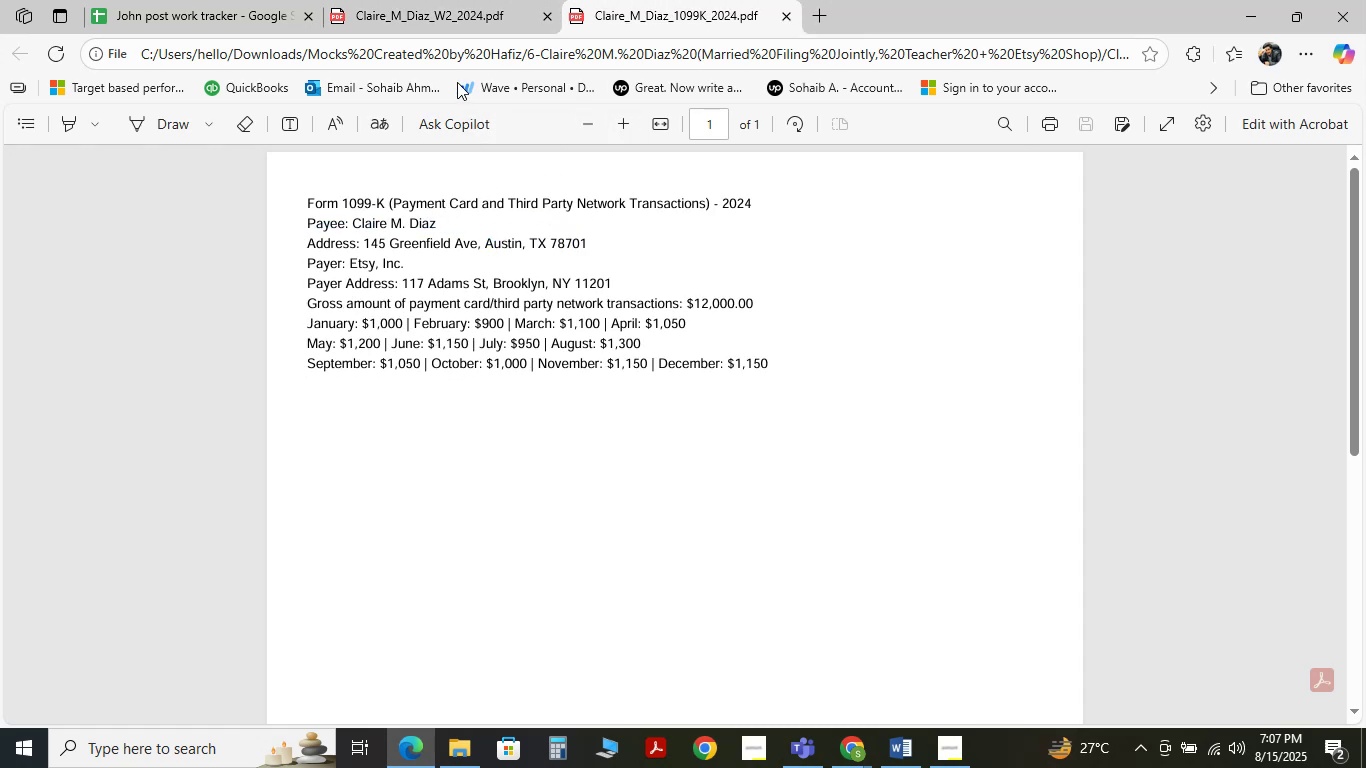 
left_click([436, 5])
 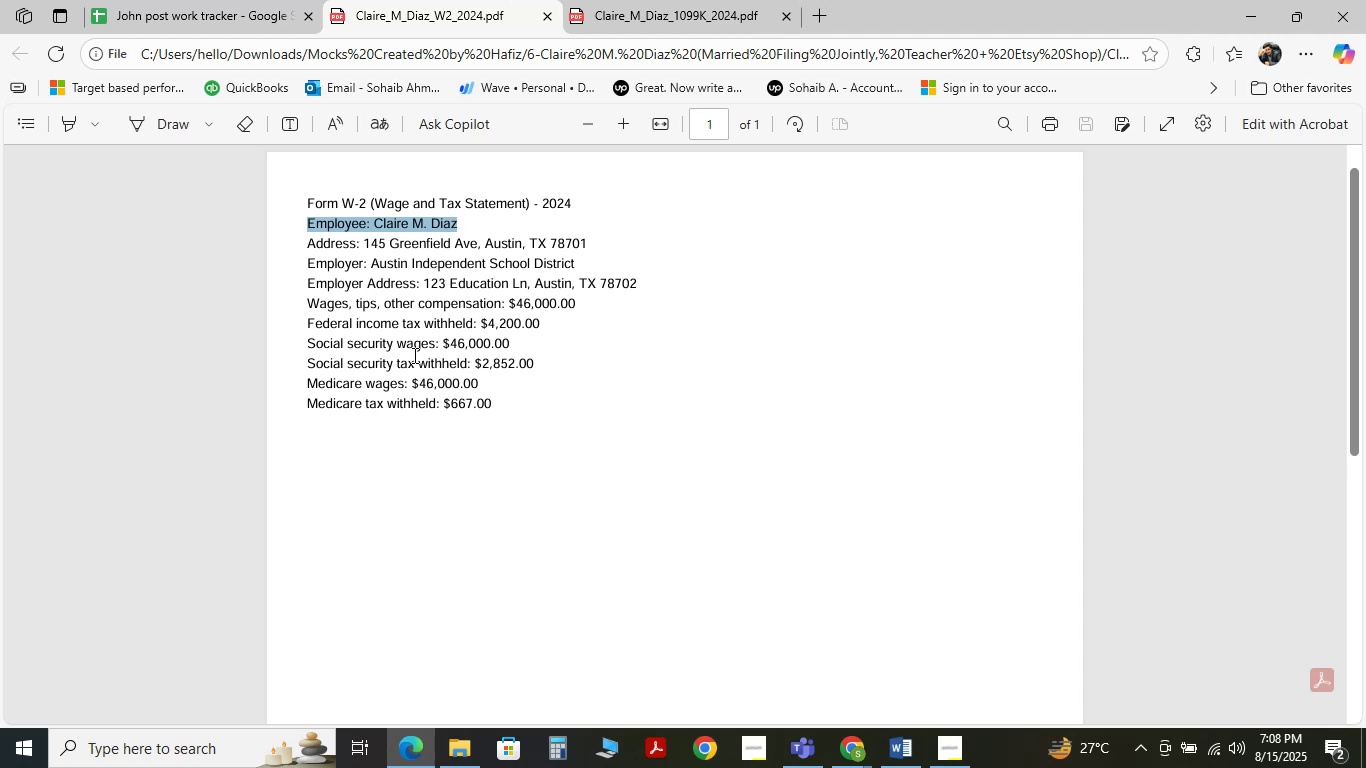 
wait(67.17)
 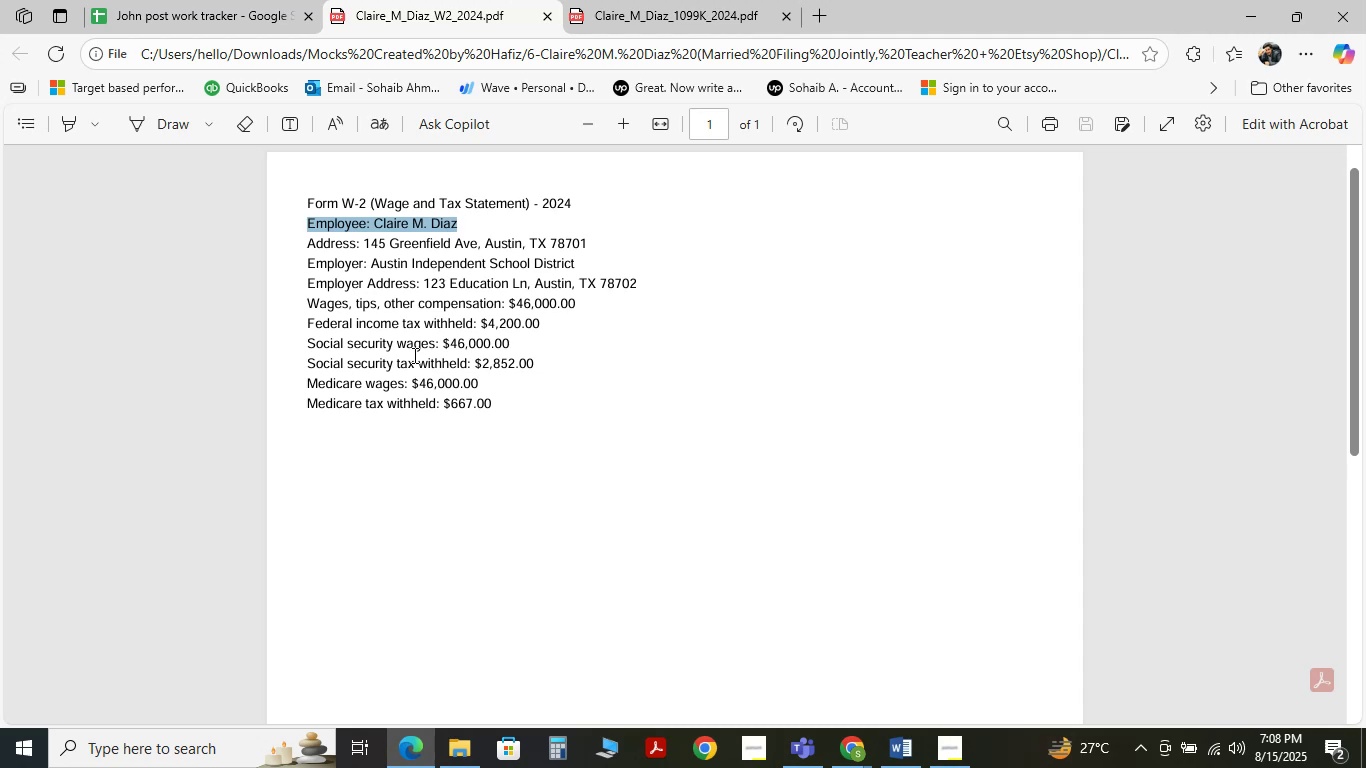 
left_click([778, 686])
 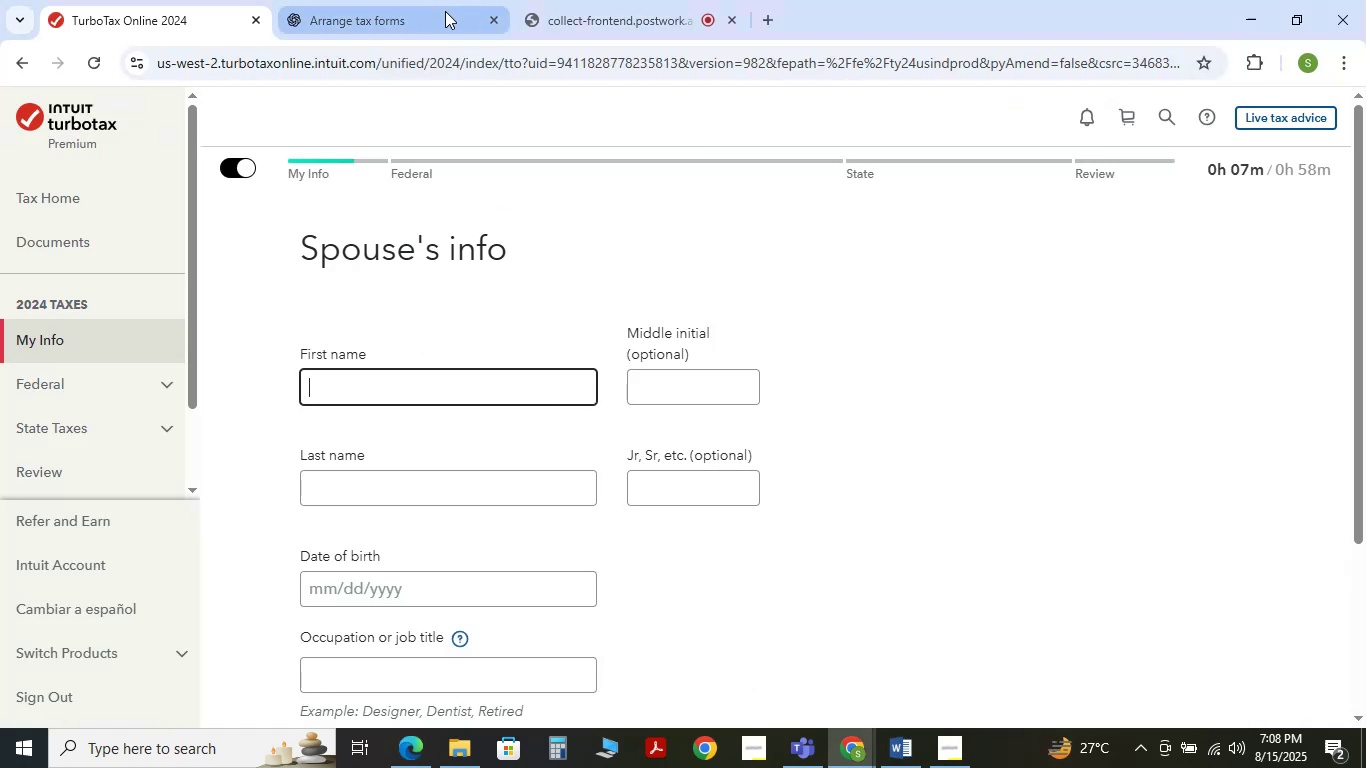 
left_click([445, 11])
 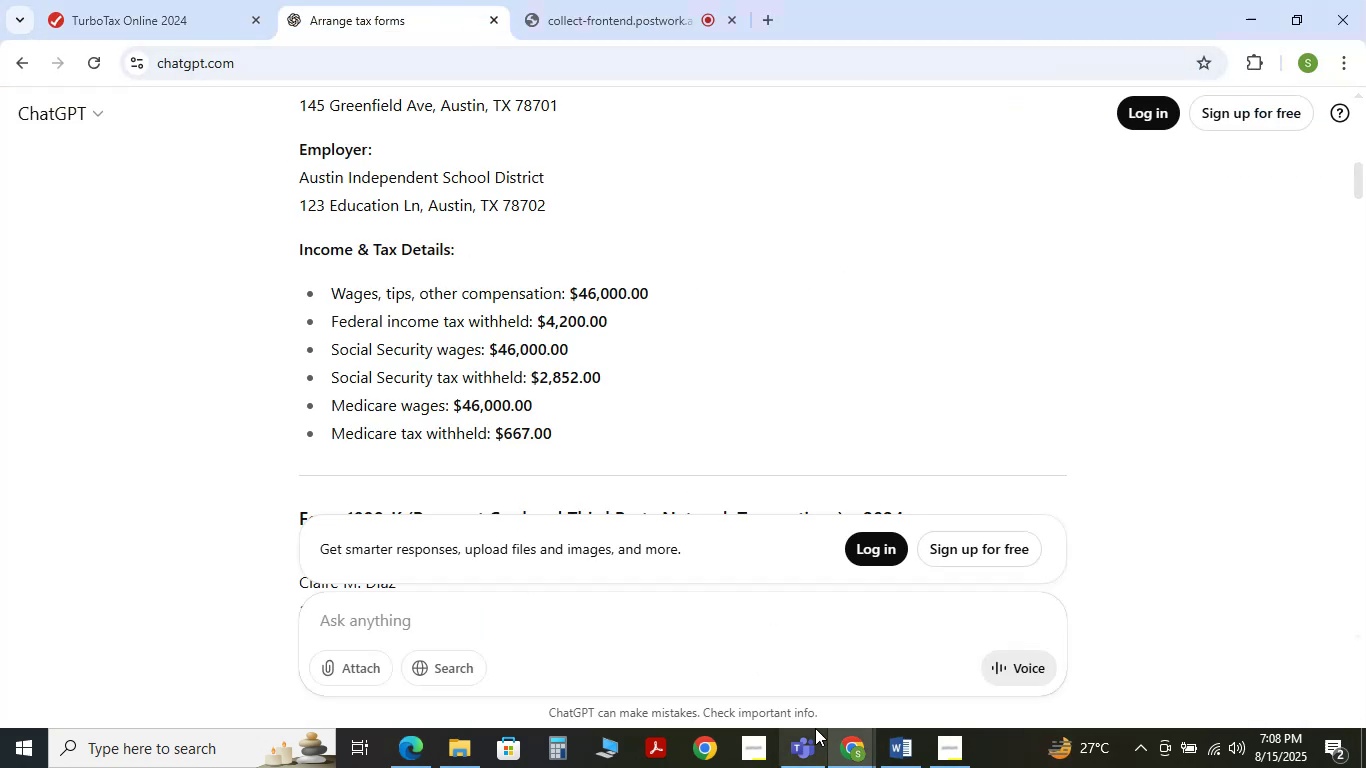 
left_click([580, 636])
 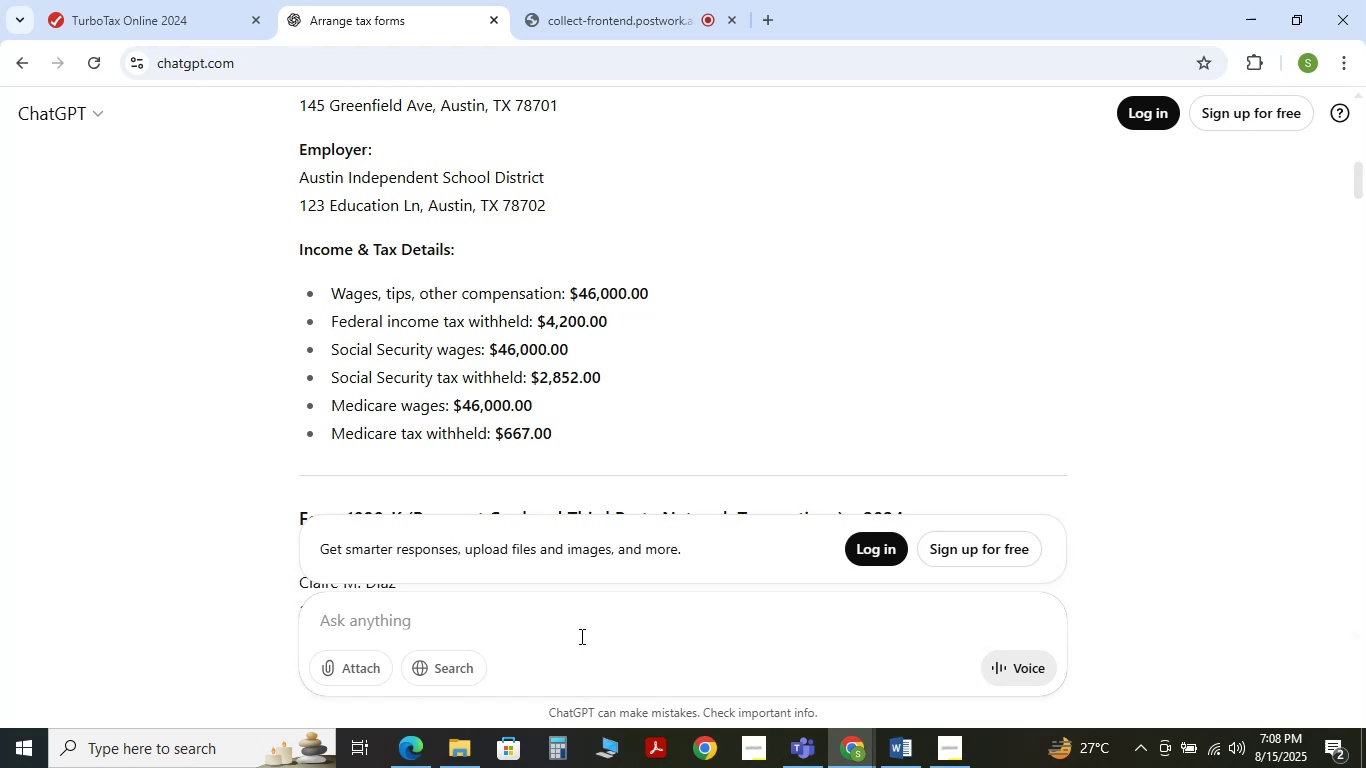 
type(IS this )
key(Backspace)
key(Backspace)
type(IS )
key(Backspace)
key(Backspace)
key(Backspace)
type(is thisd )
key(Backspace)
key(Backspace)
type( scenaria)
key(Backspace)
type(o is correct because i think clar)
 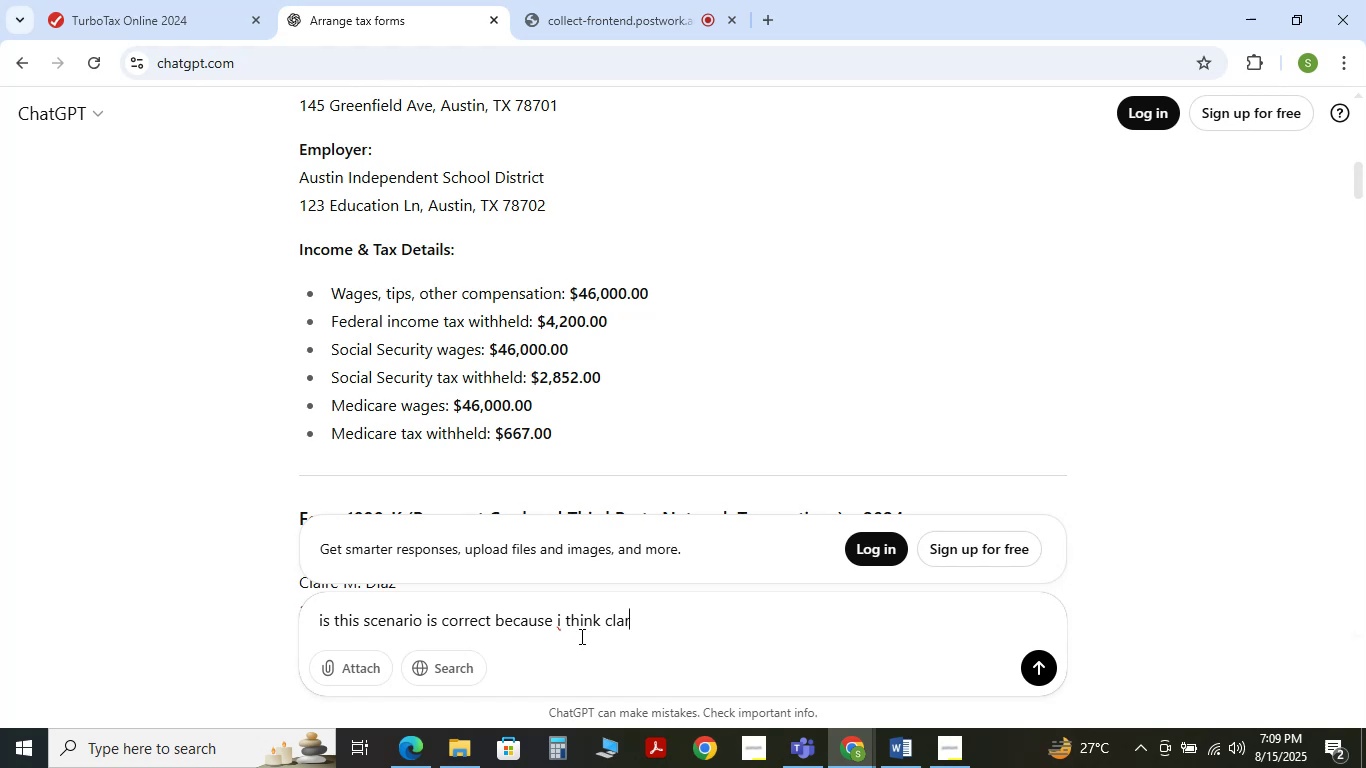 
type(re)
key(Backspace)
key(Backspace)
type(ie it)
 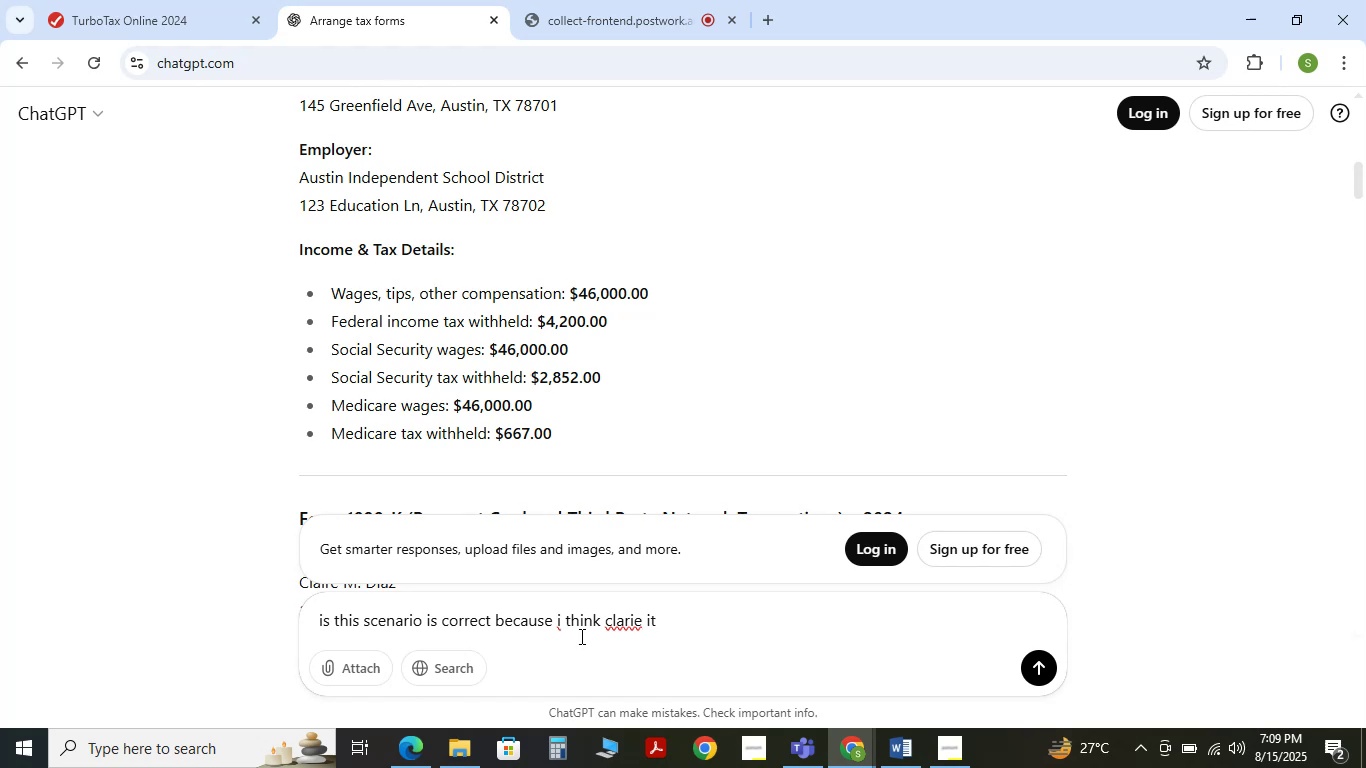 
wait(25.14)
 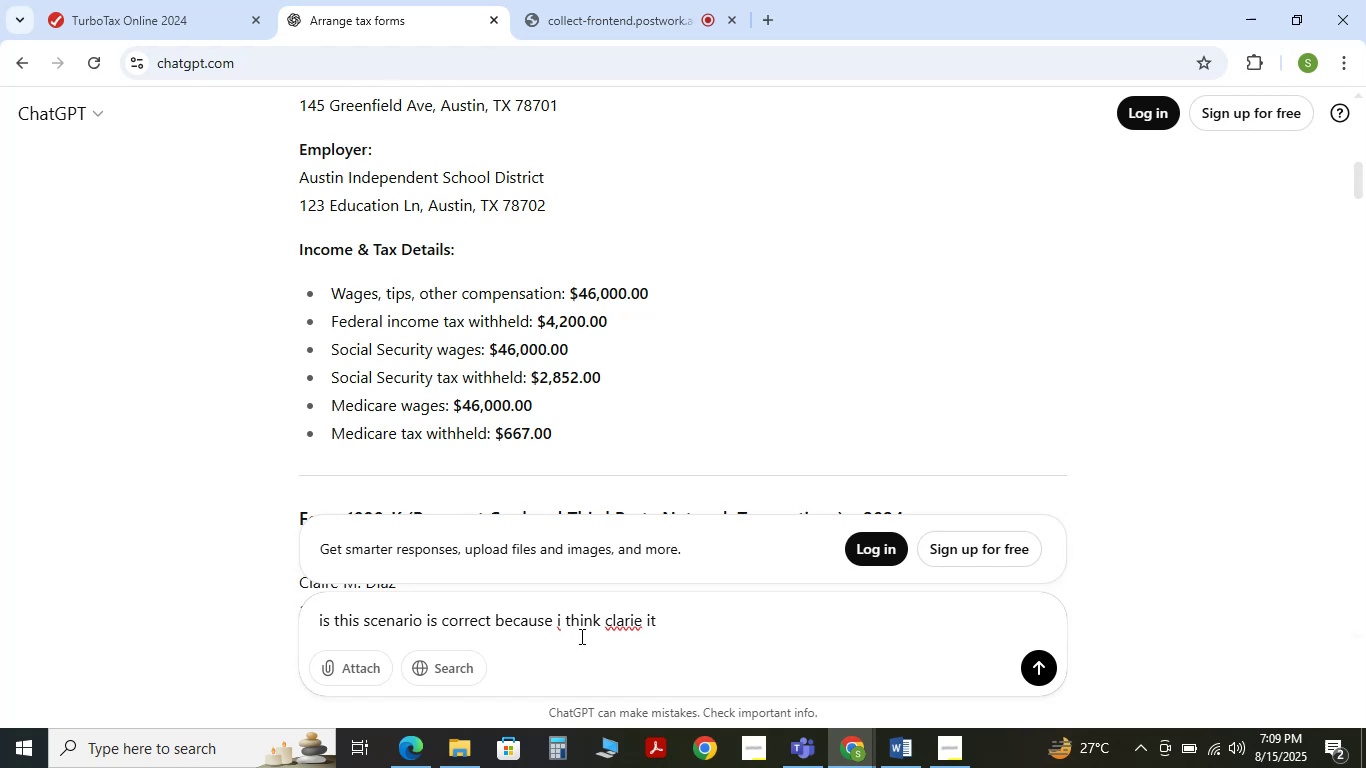 
left_click([912, 747])
 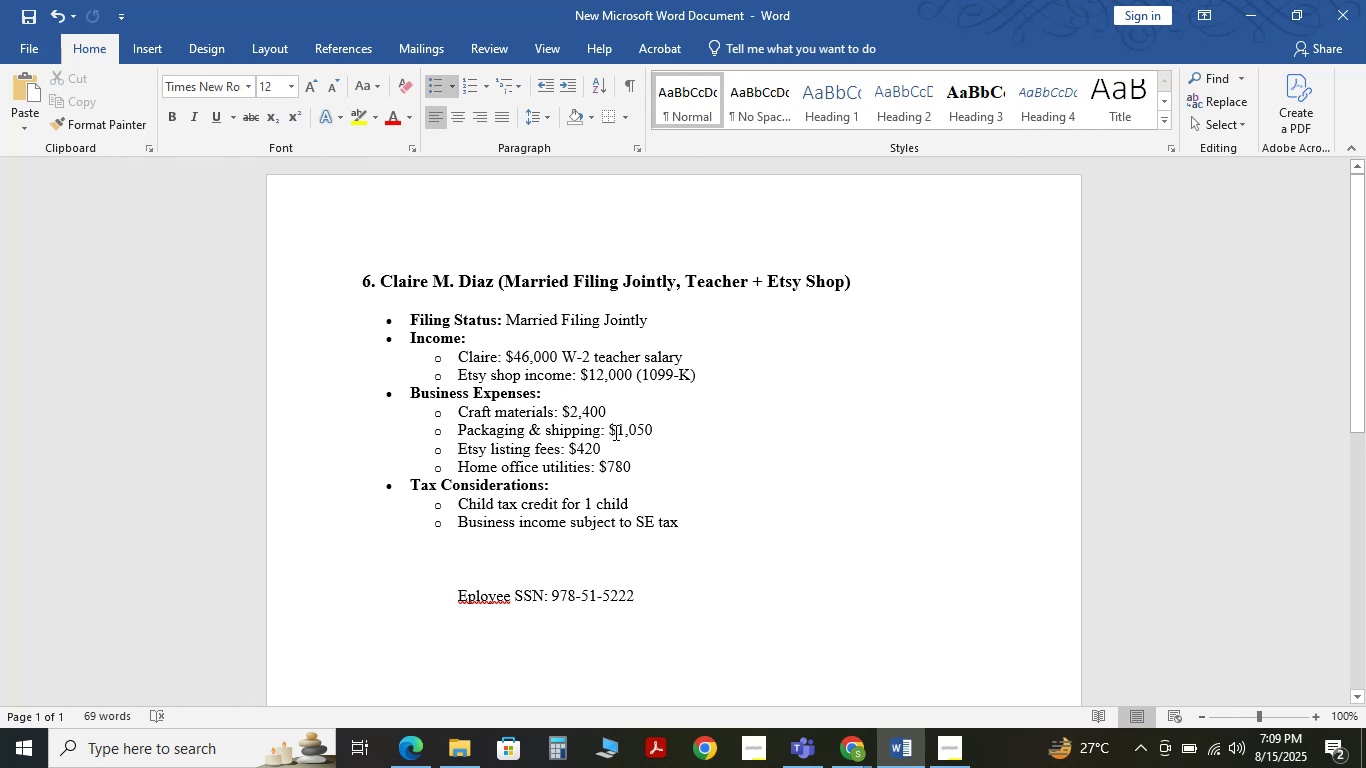 
wait(18.74)
 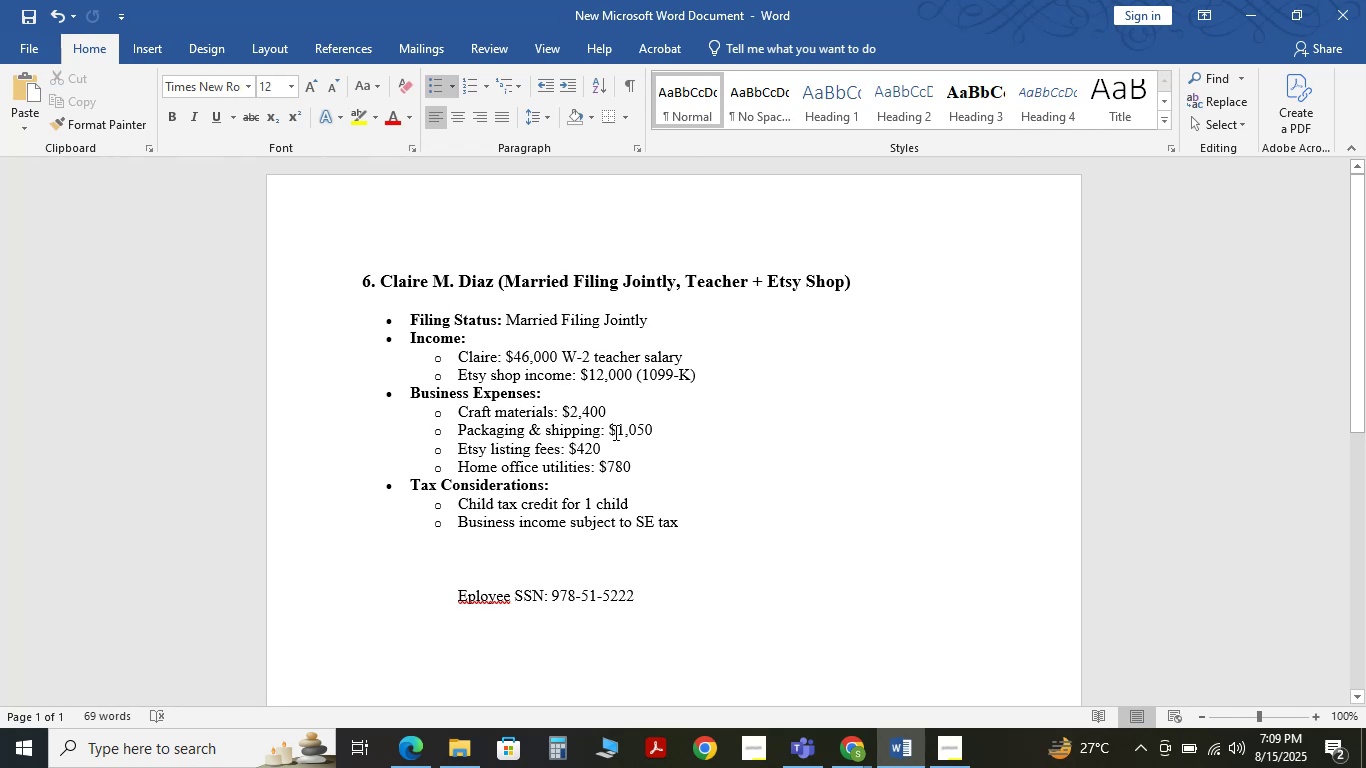 
left_click([748, 671])
 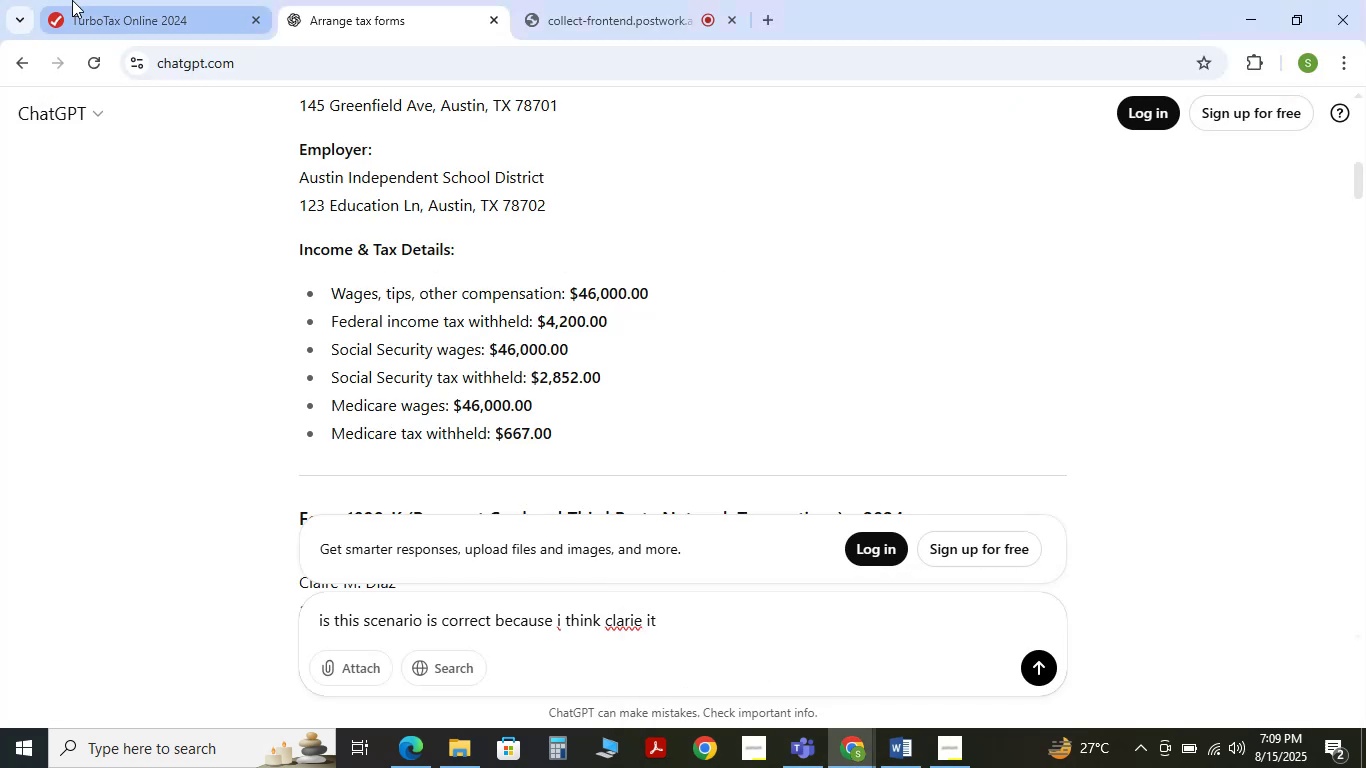 
left_click([72, 0])
 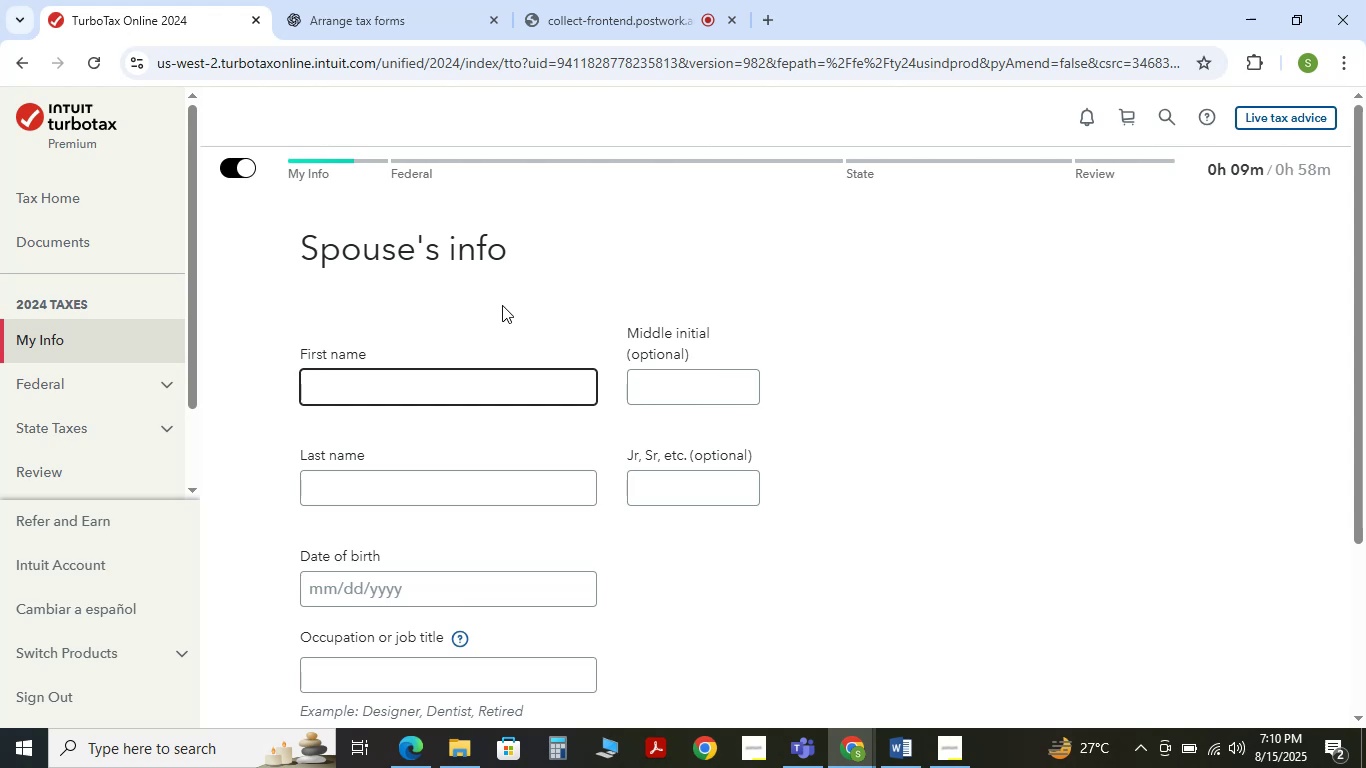 
wait(34.76)
 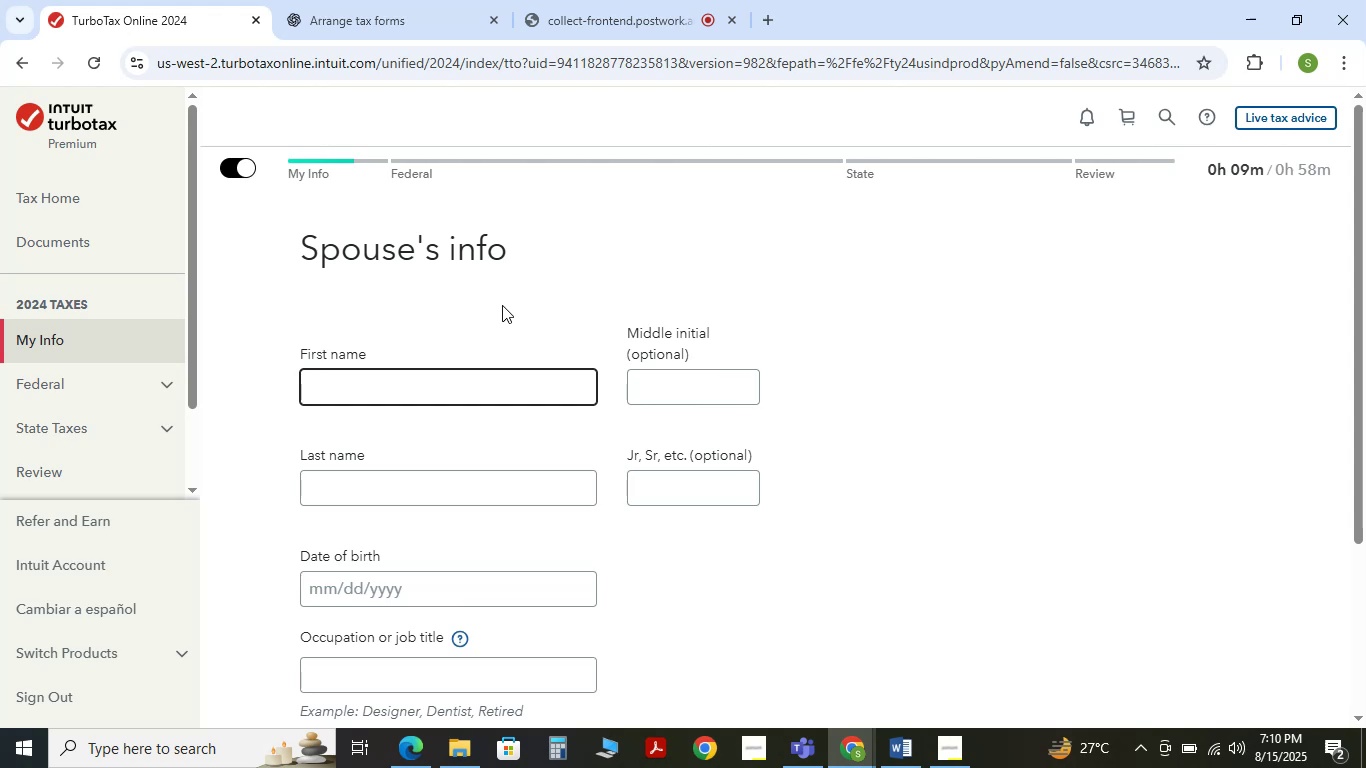 
left_click([891, 731])
 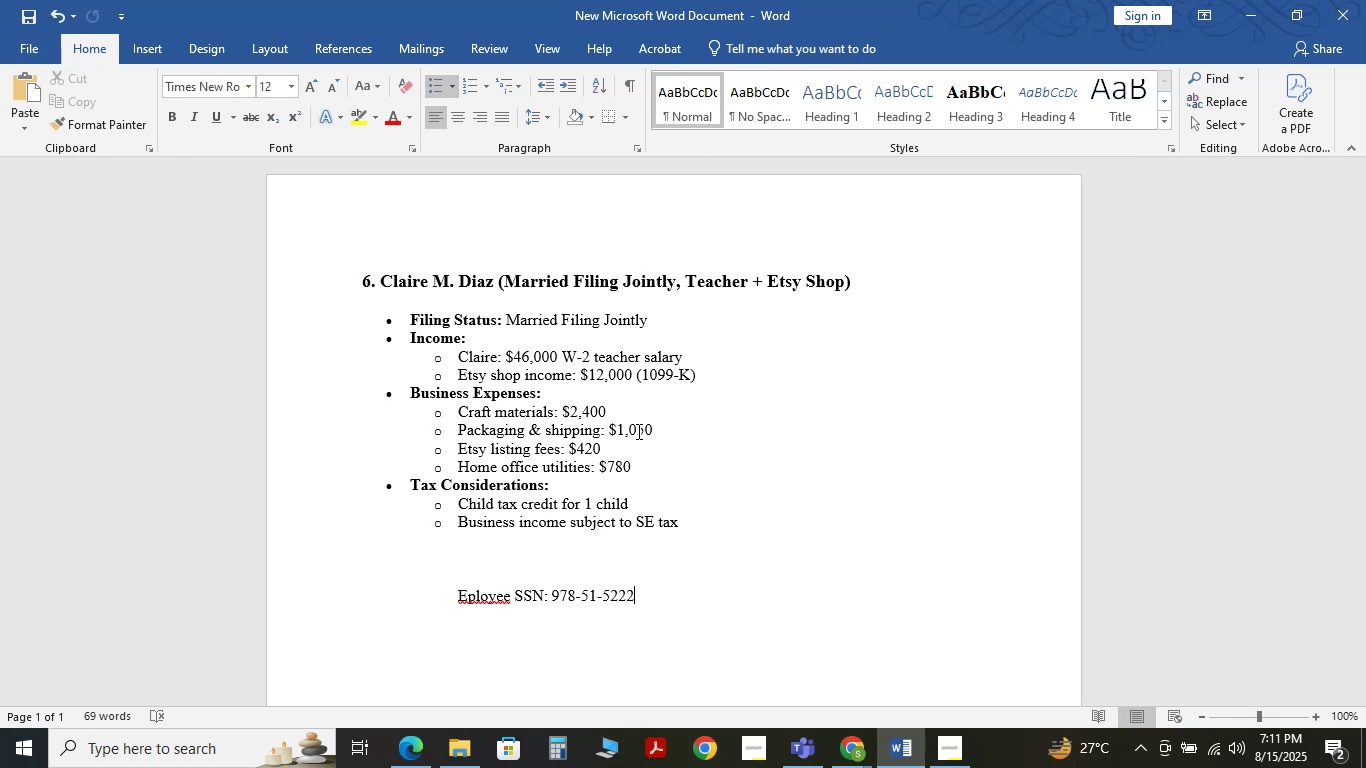 
wait(54.62)
 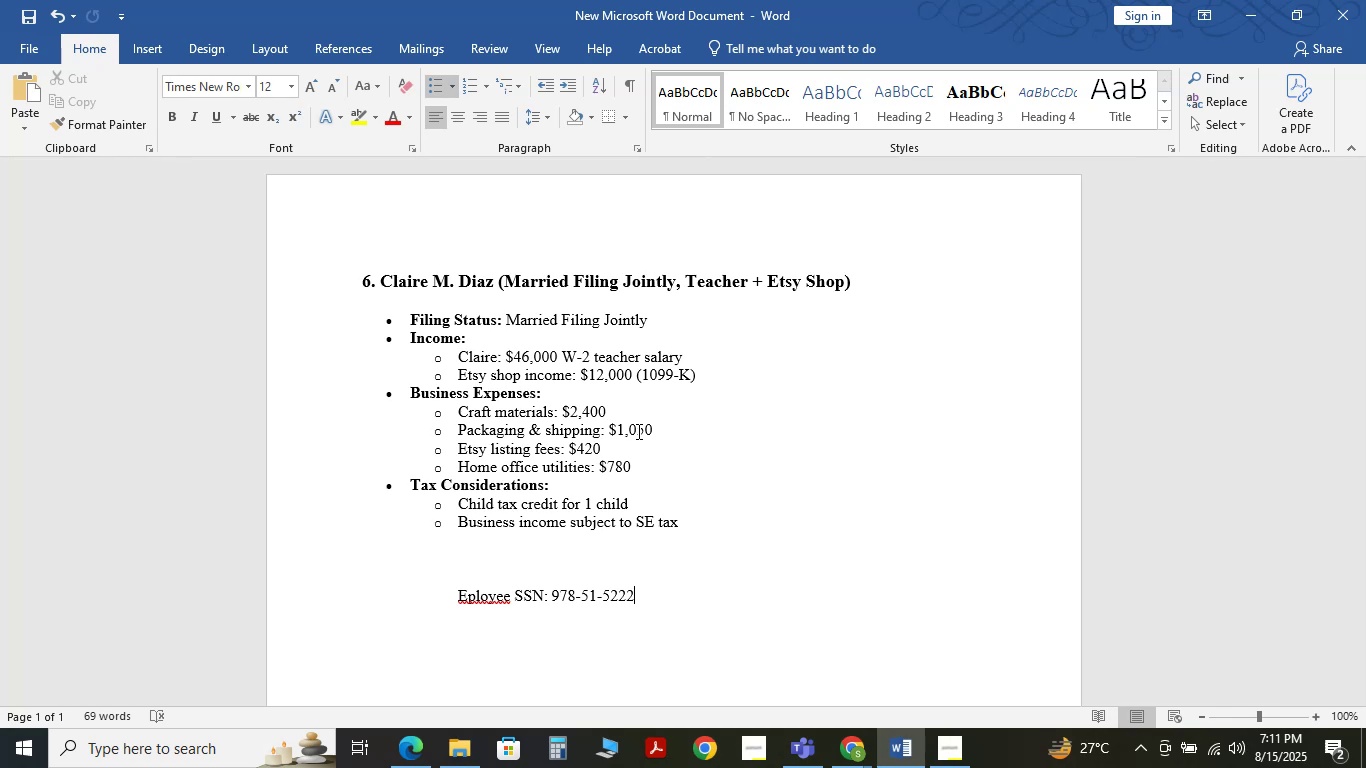 
left_click([1237, 0])
 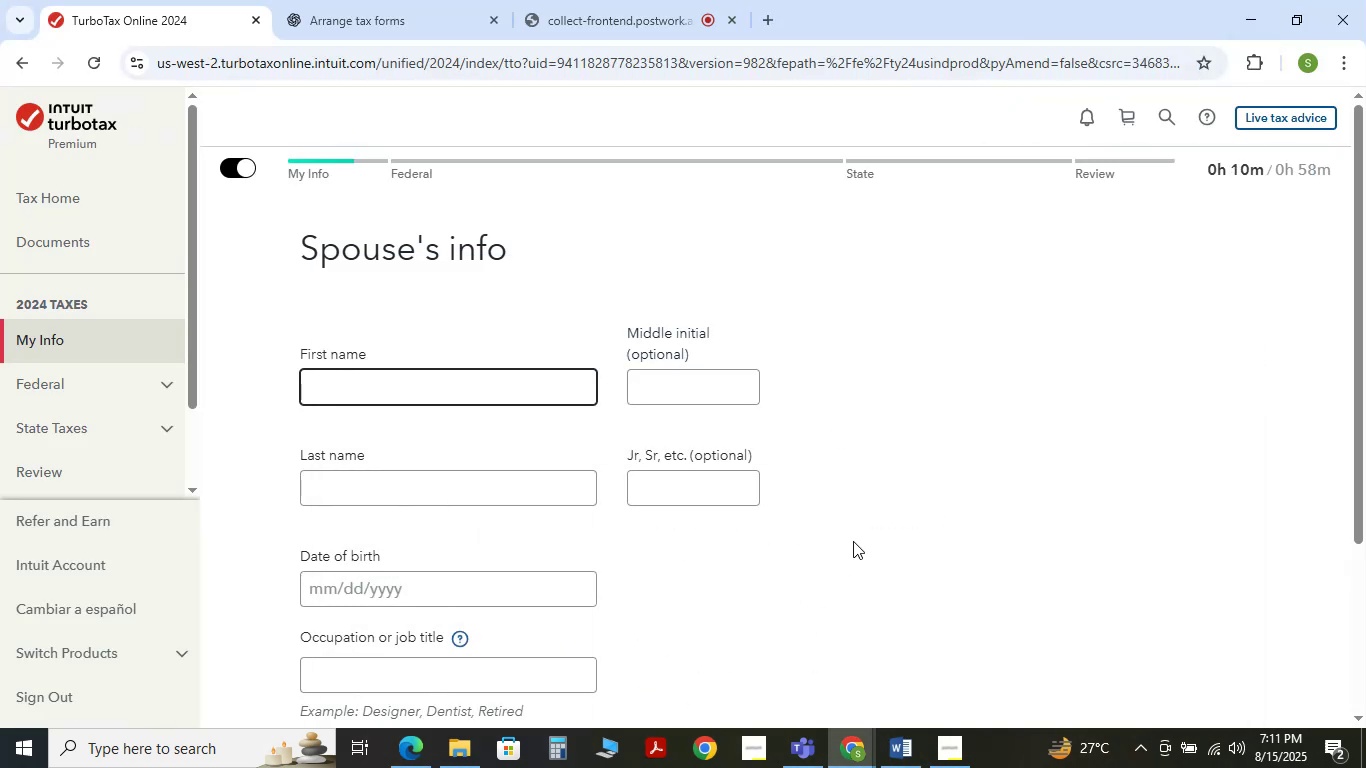 
left_click([905, 735])
 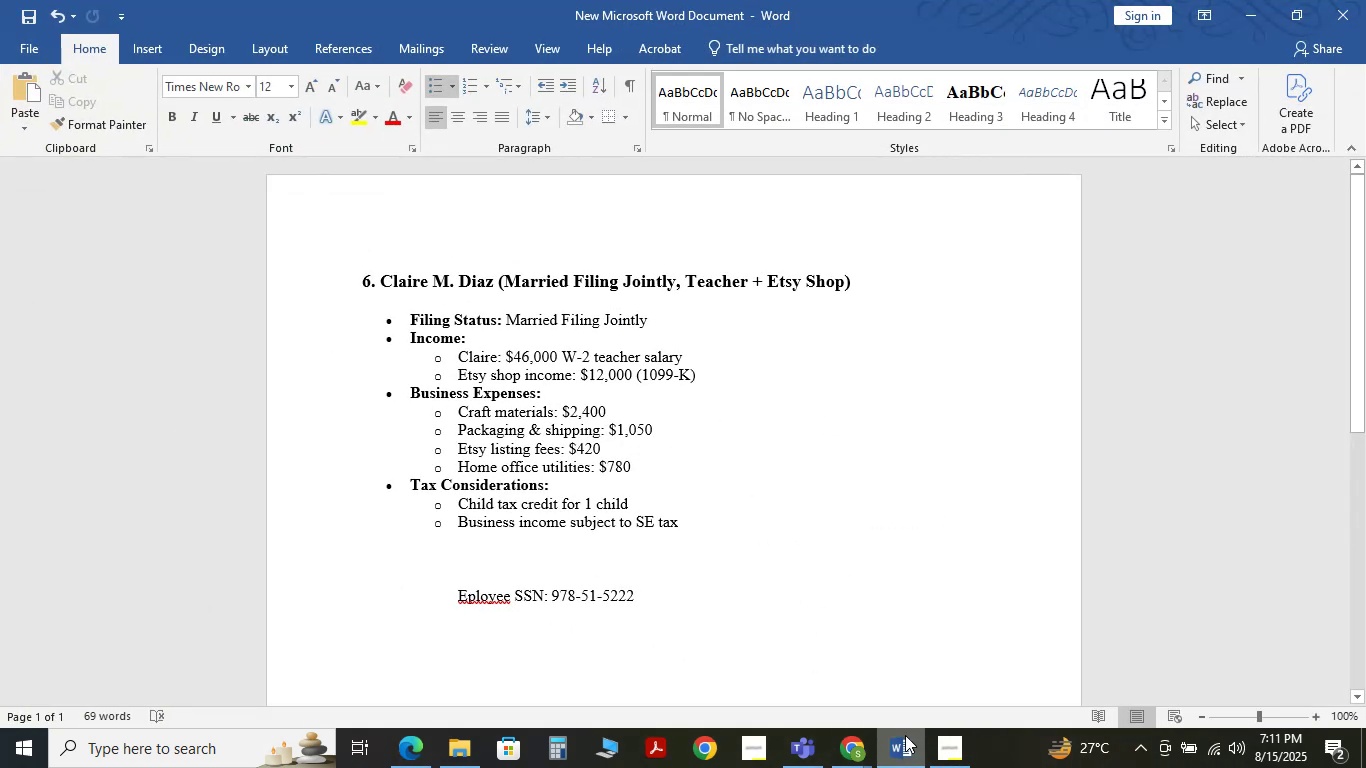 
left_click([905, 735])
 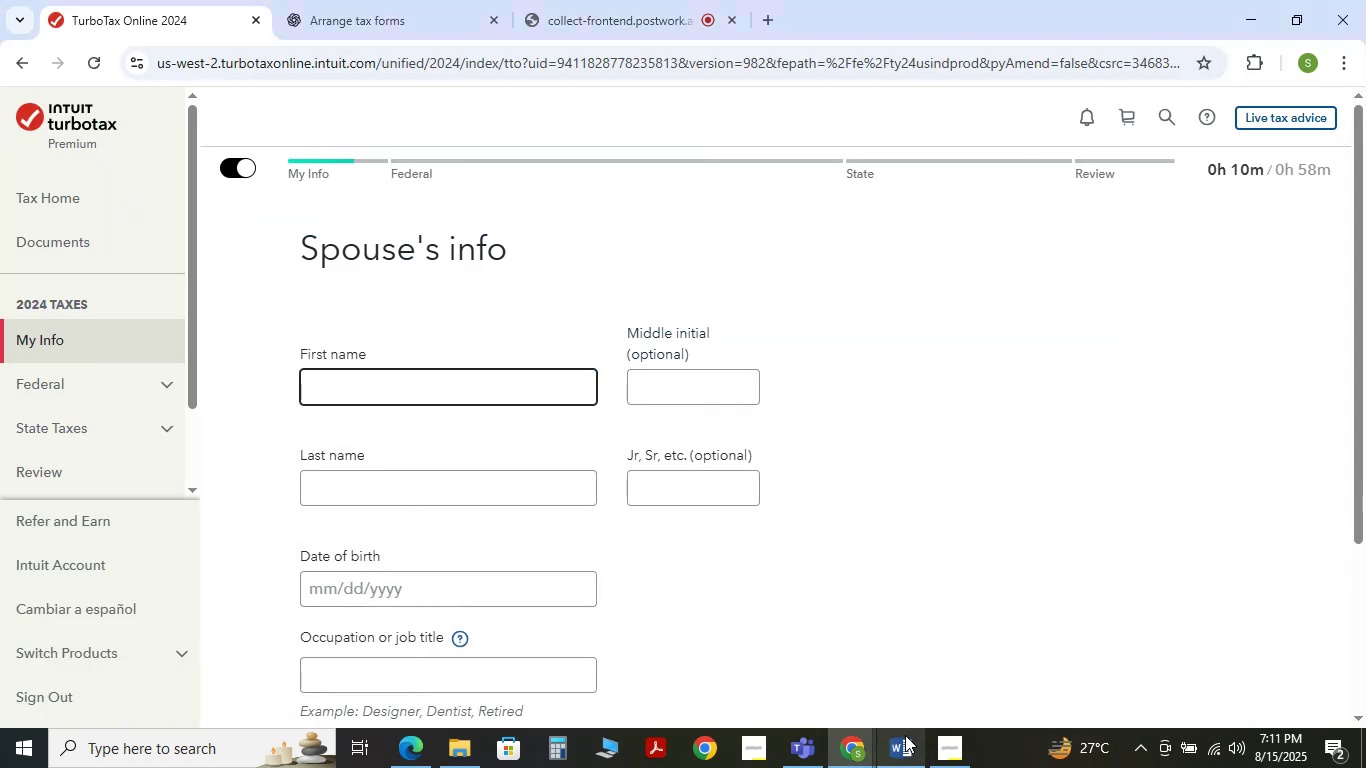 
left_click([905, 735])
 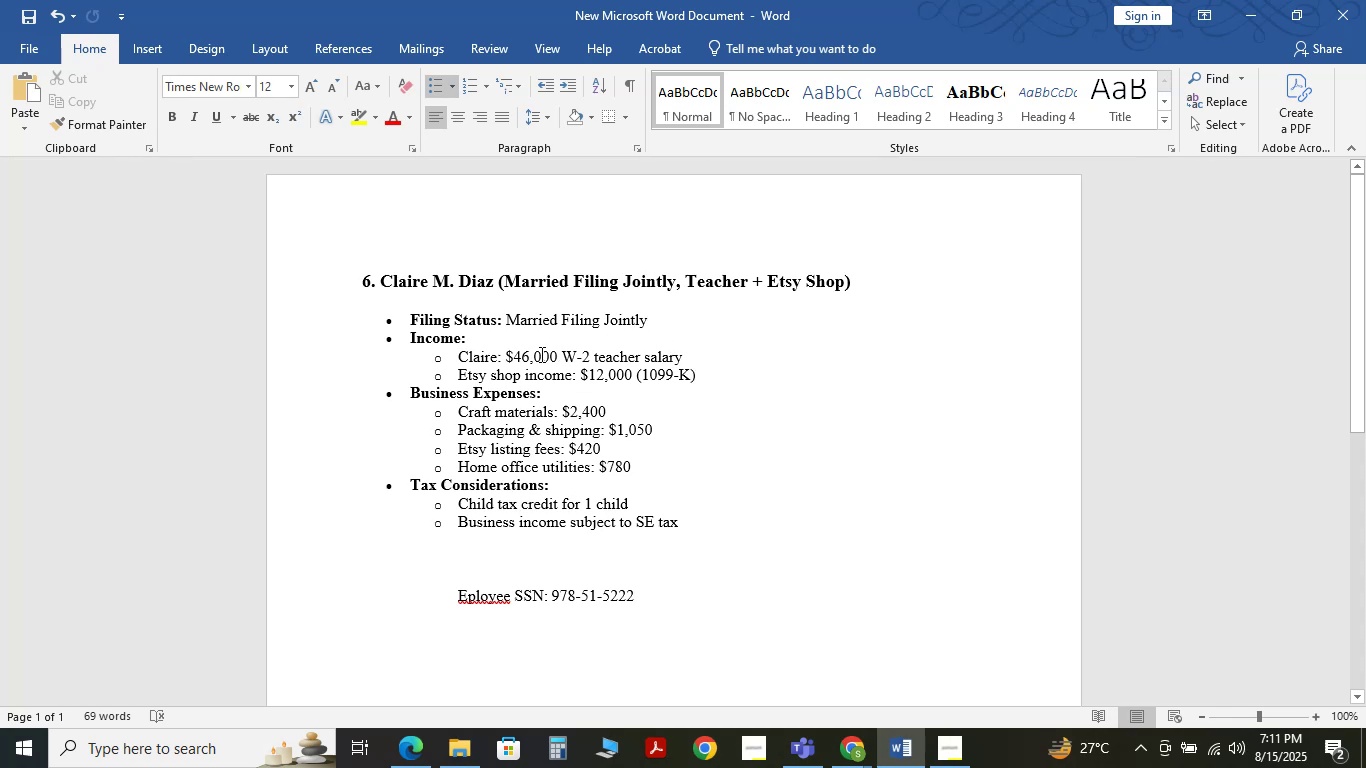 
wait(23.09)
 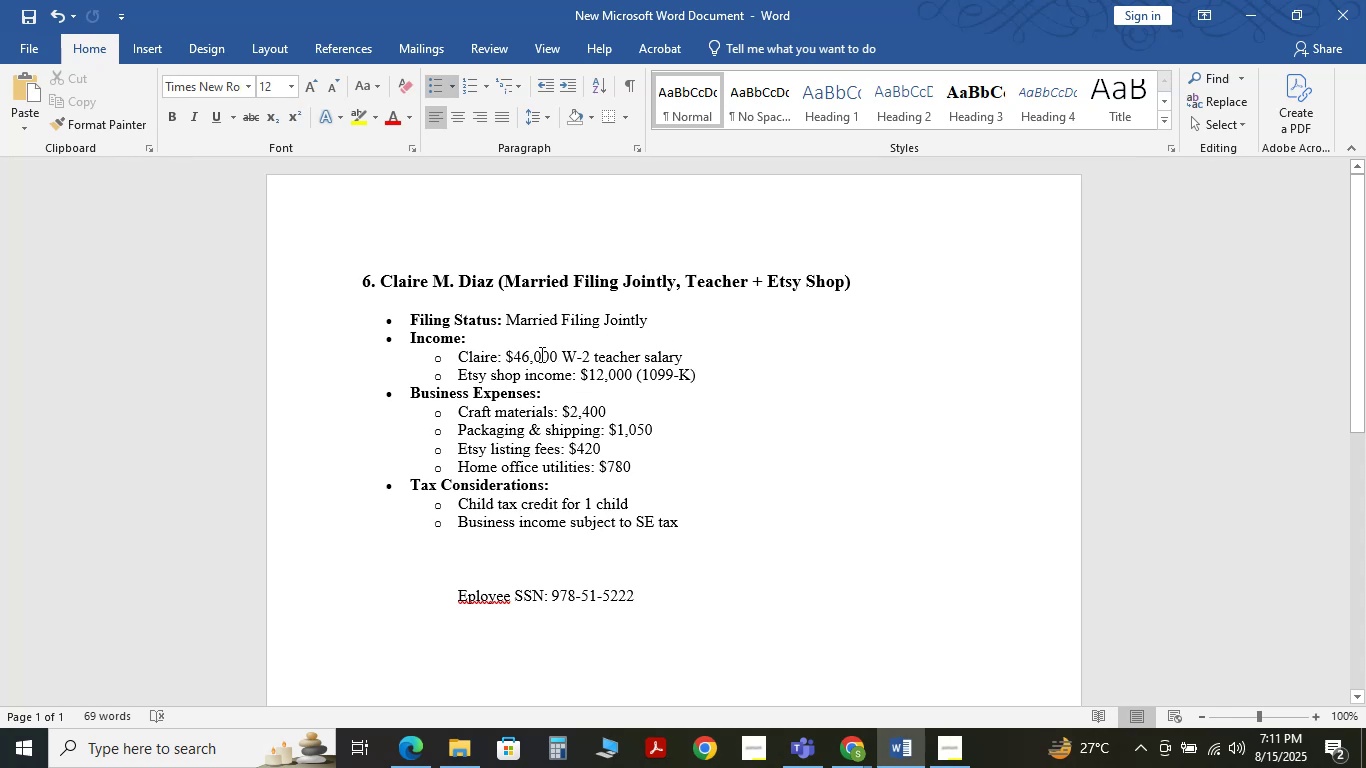 
left_click([685, 353])
 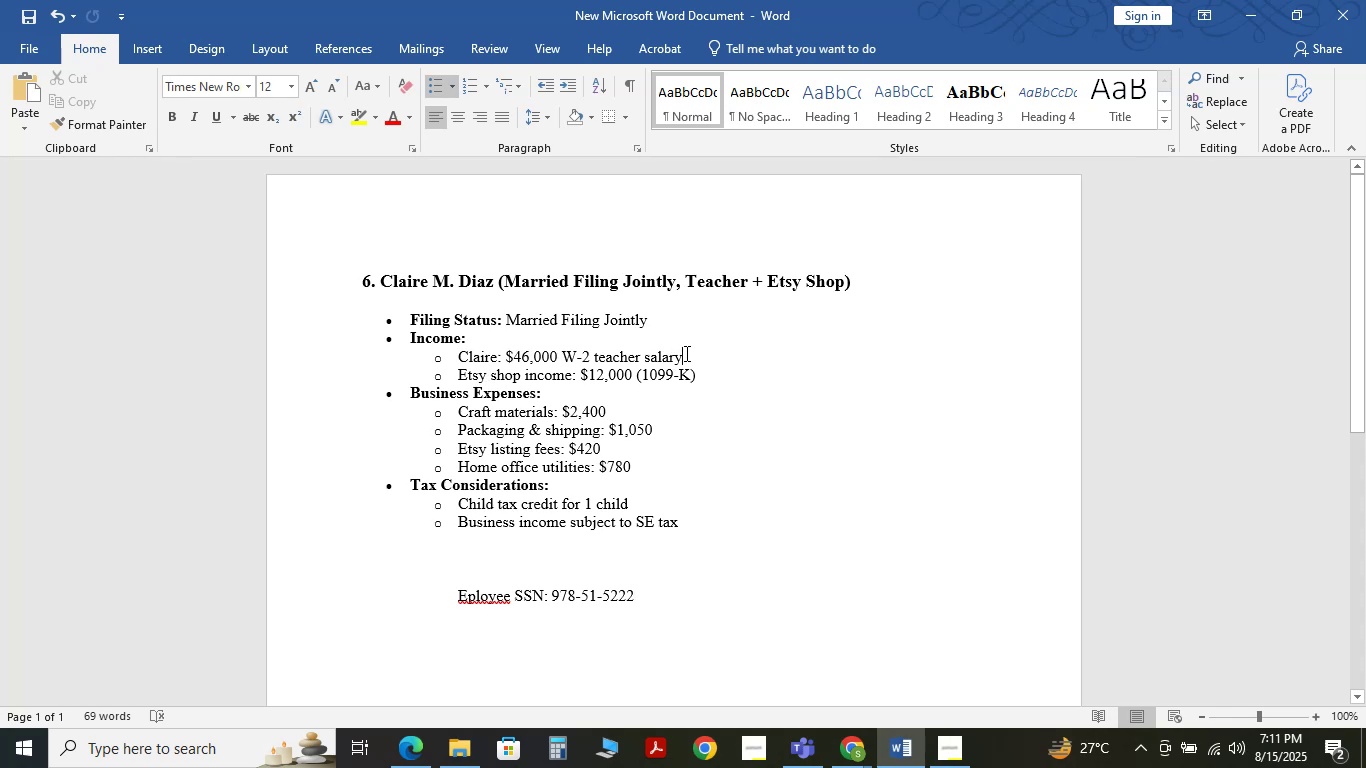 
key(Shift+ShiftRight)
 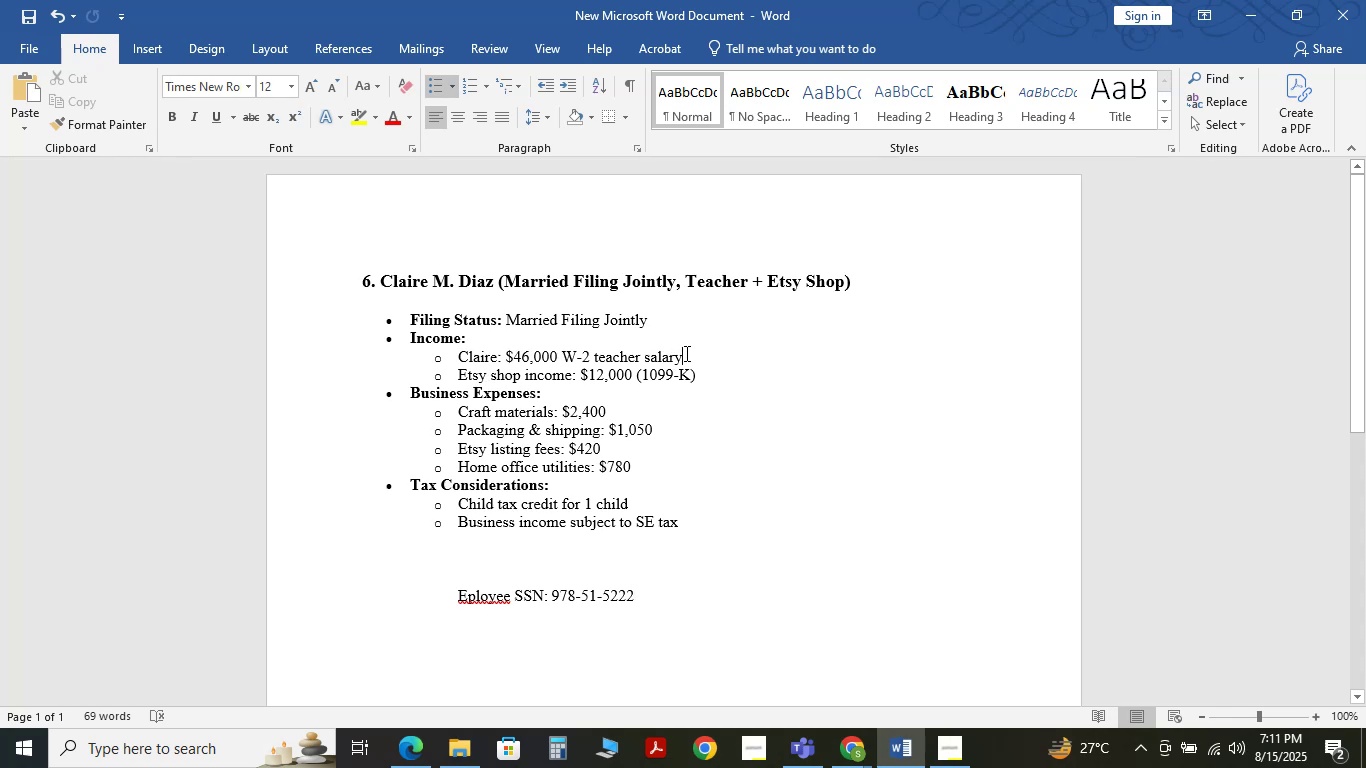 
key(Shift+Enter)
 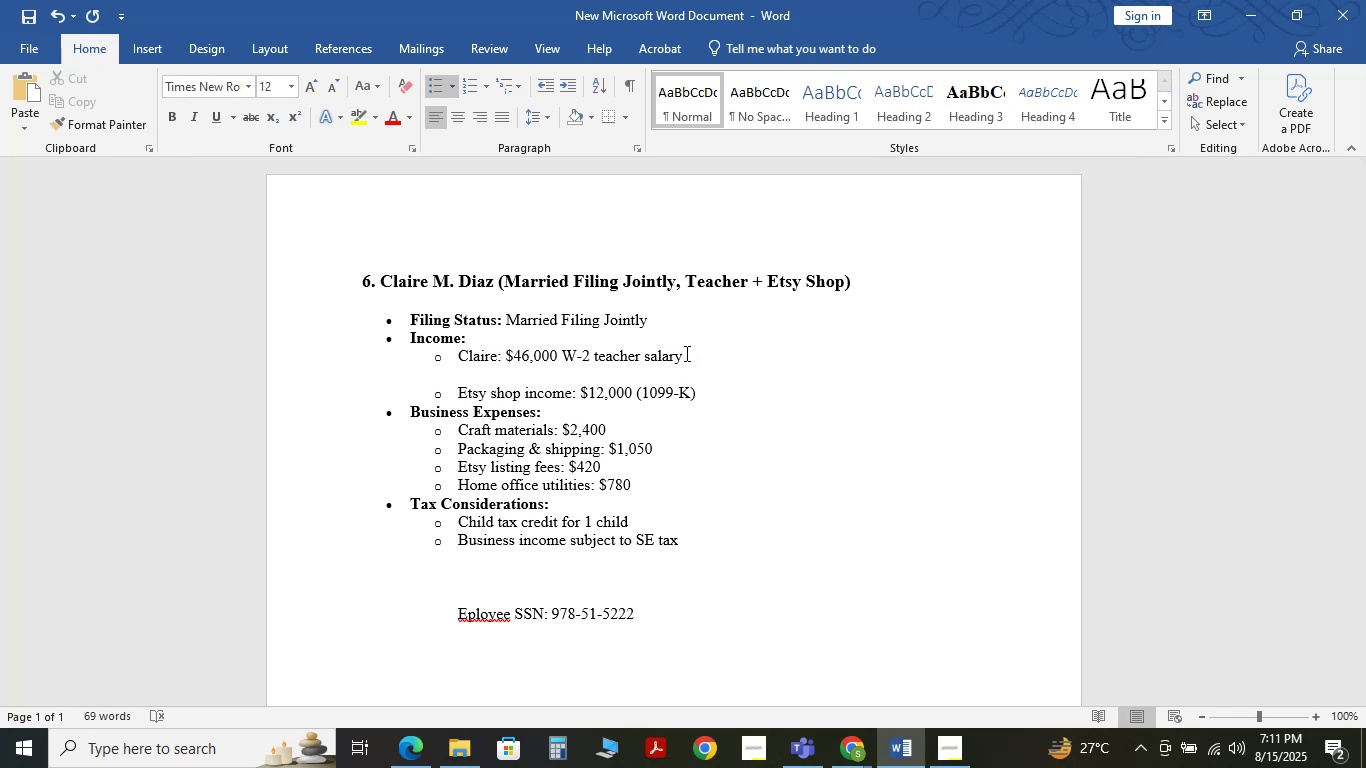 
hold_key(key=ShiftLeft, duration=1.52)
 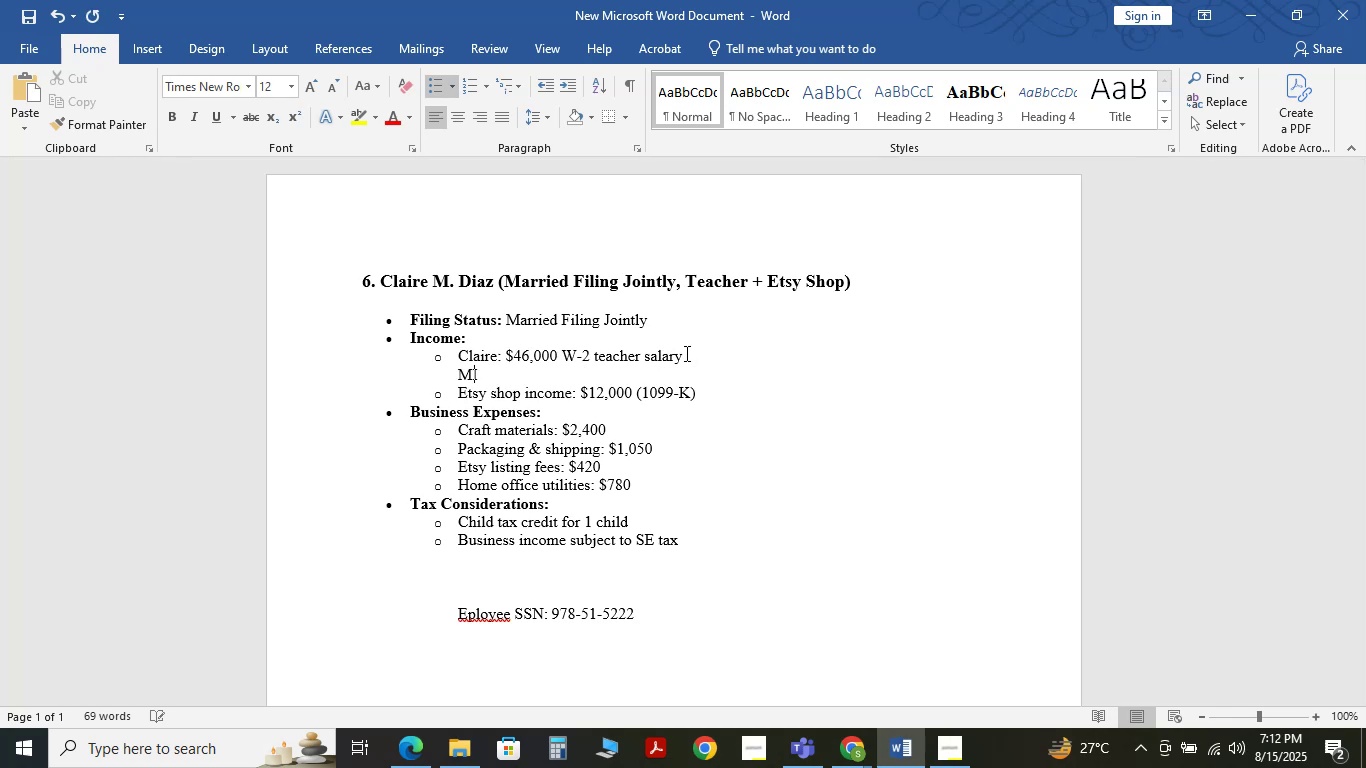 
type(MIke husban)
 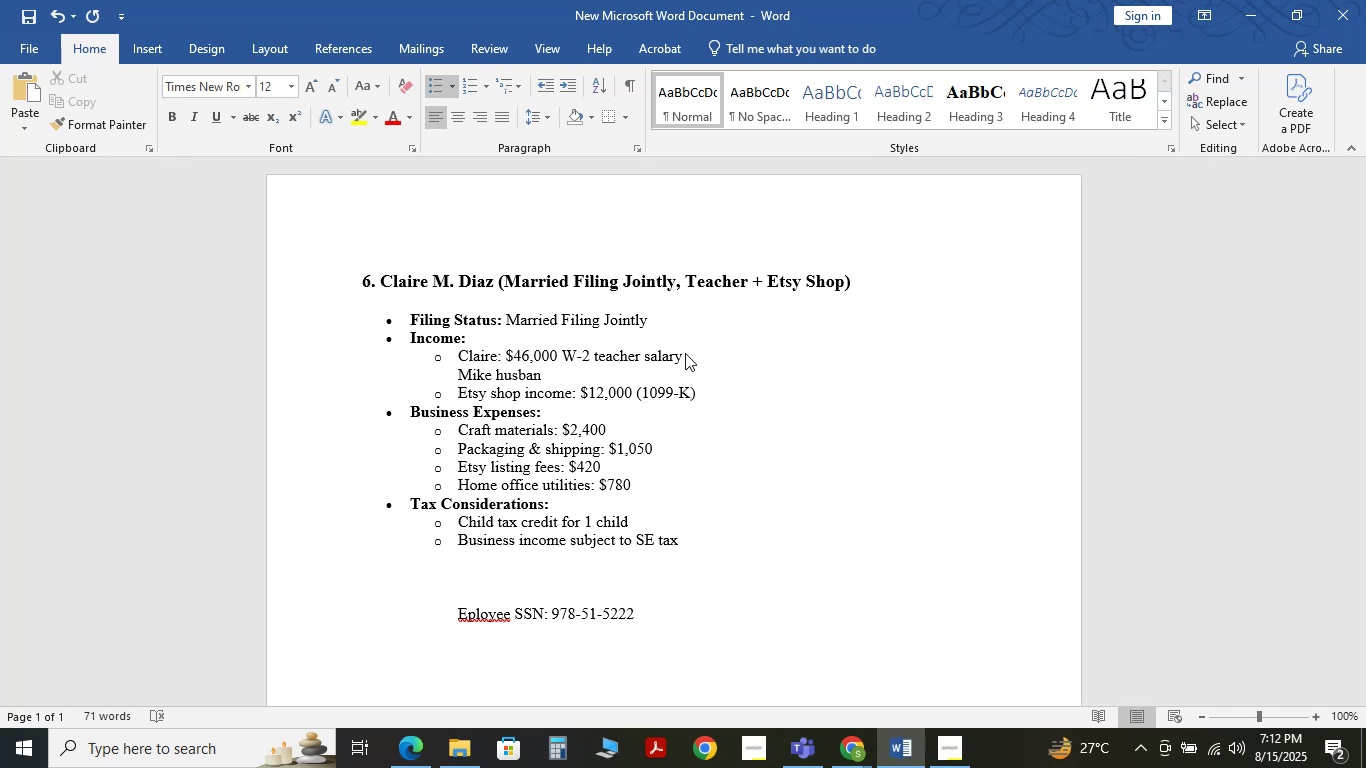 
type(d nas)
key(Backspace)
key(Backspace)
key(Backspace)
 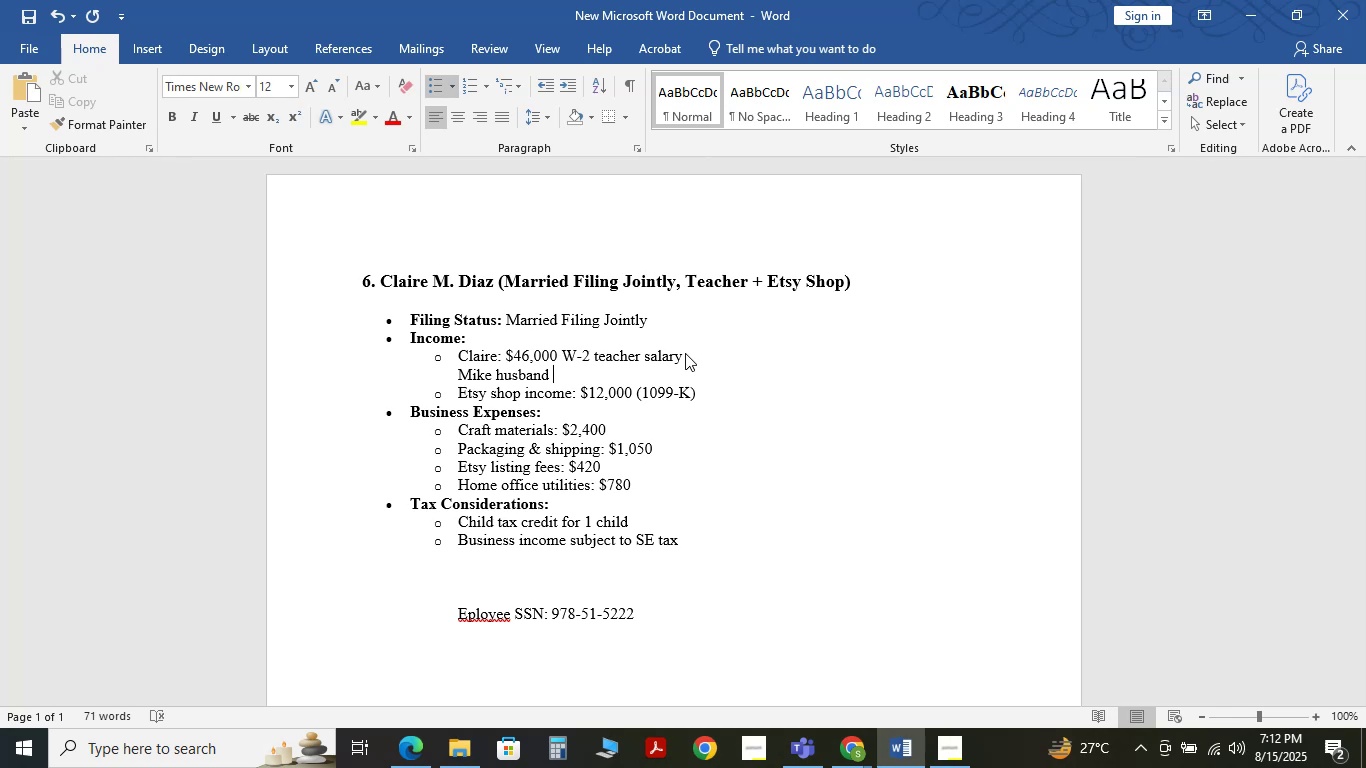 
wait(5.42)
 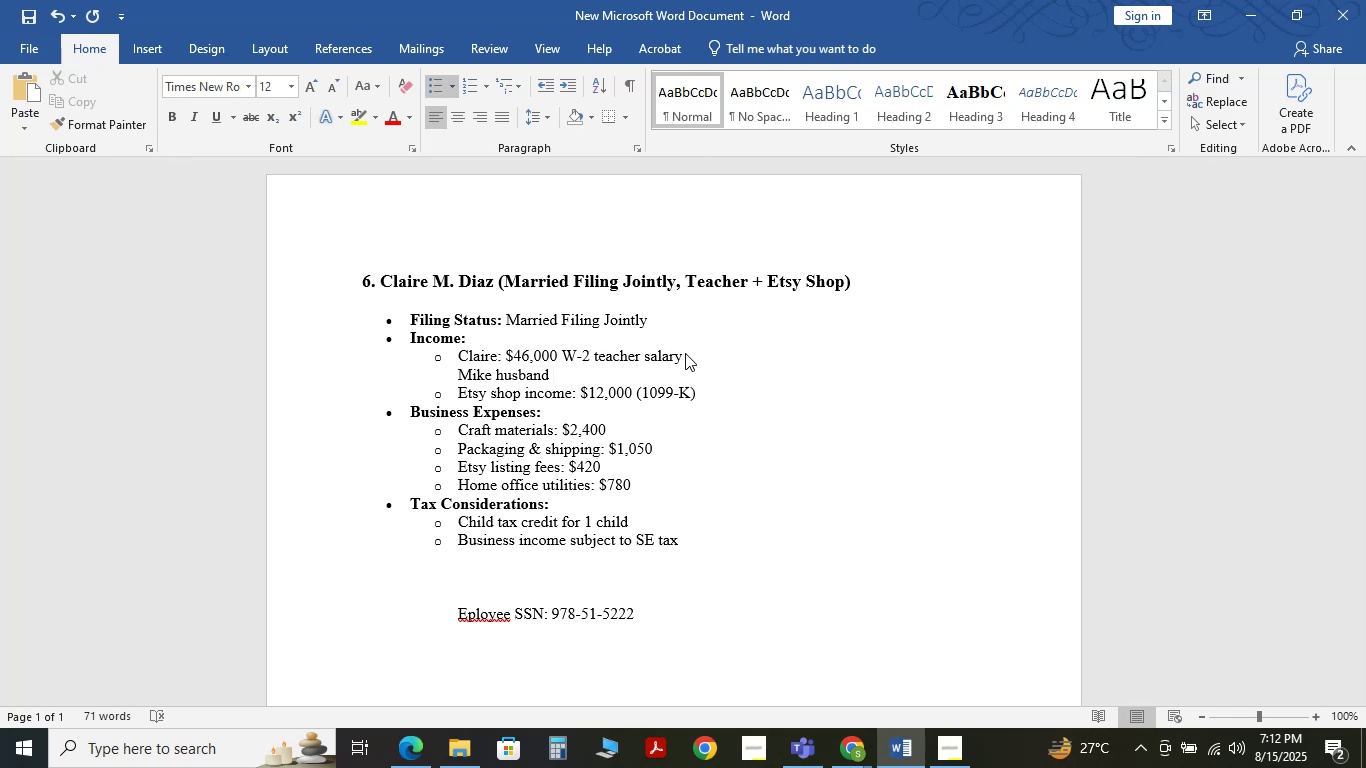 
hold_key(key=ArrowLeft, duration=0.62)
 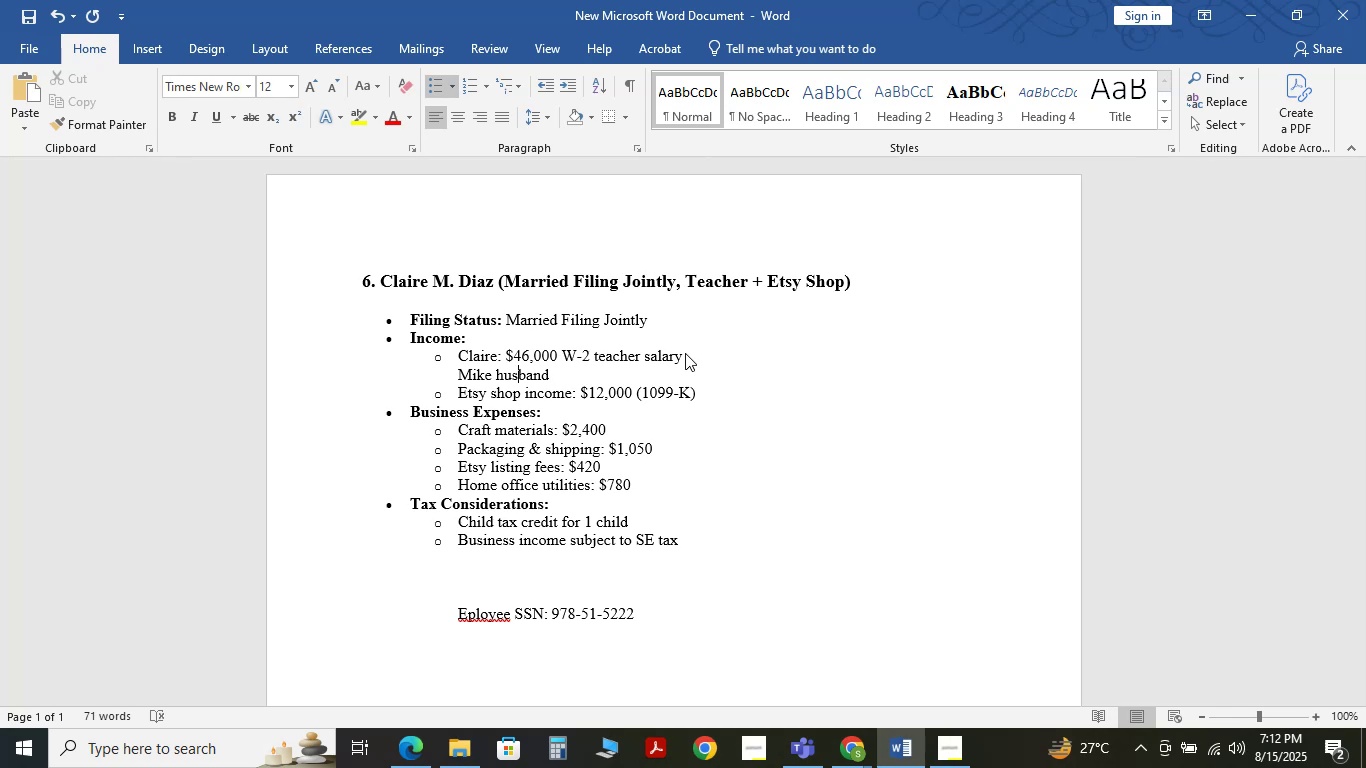 
key(ArrowLeft)
 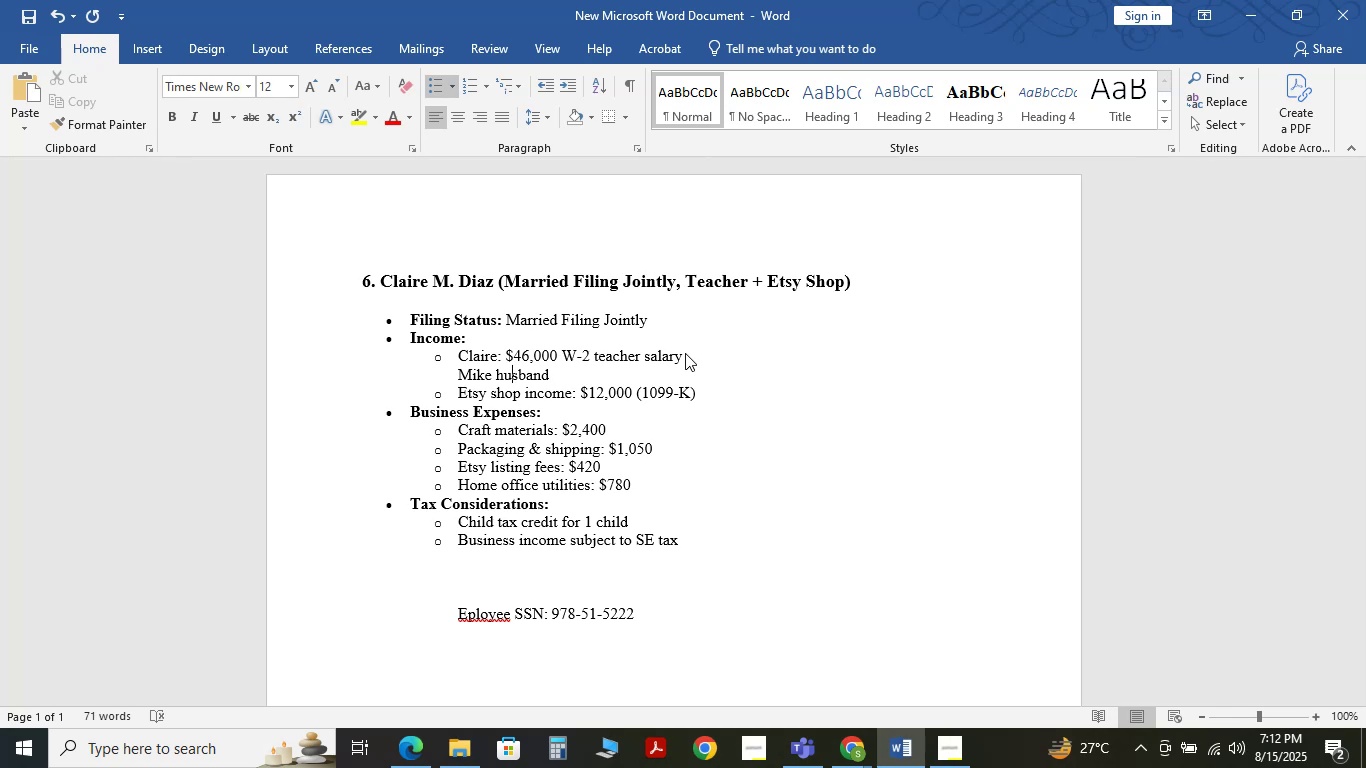 
key(ArrowLeft)
 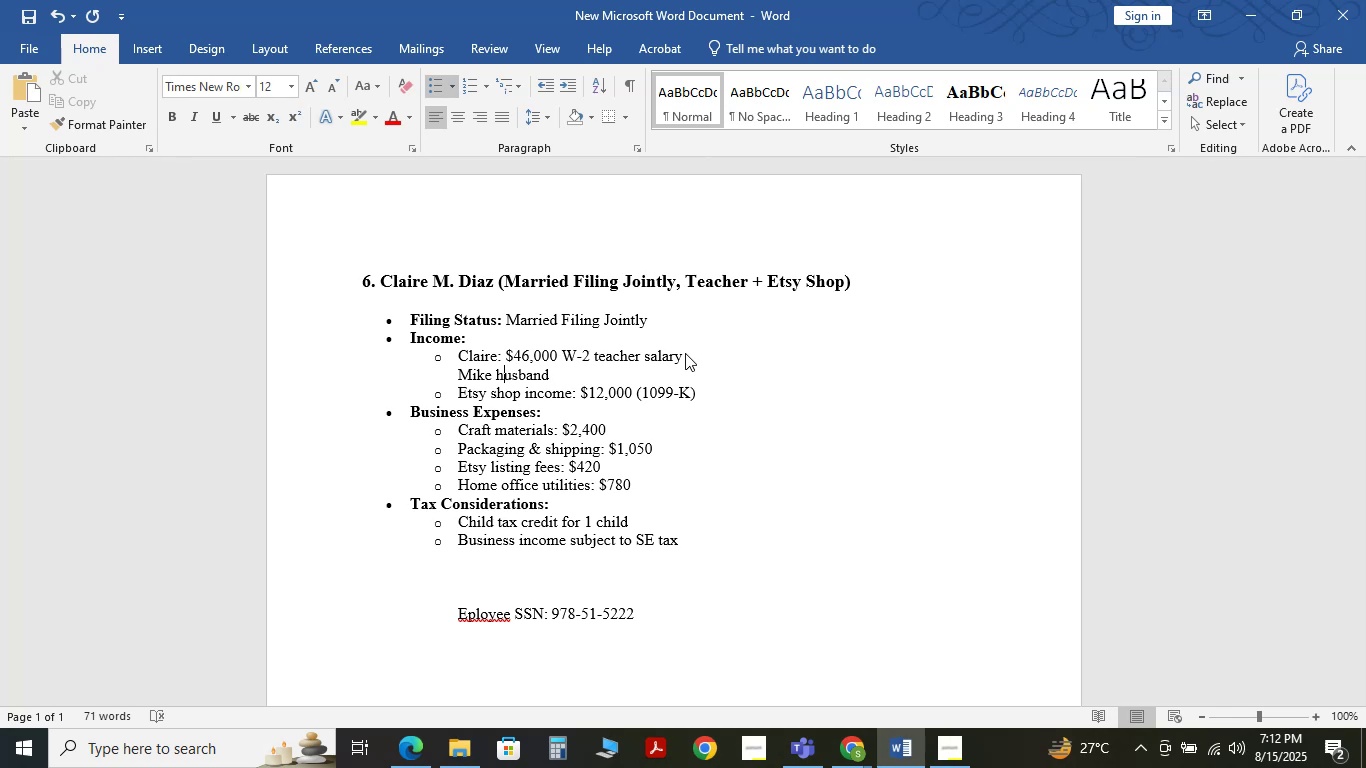 
key(ArrowLeft)
 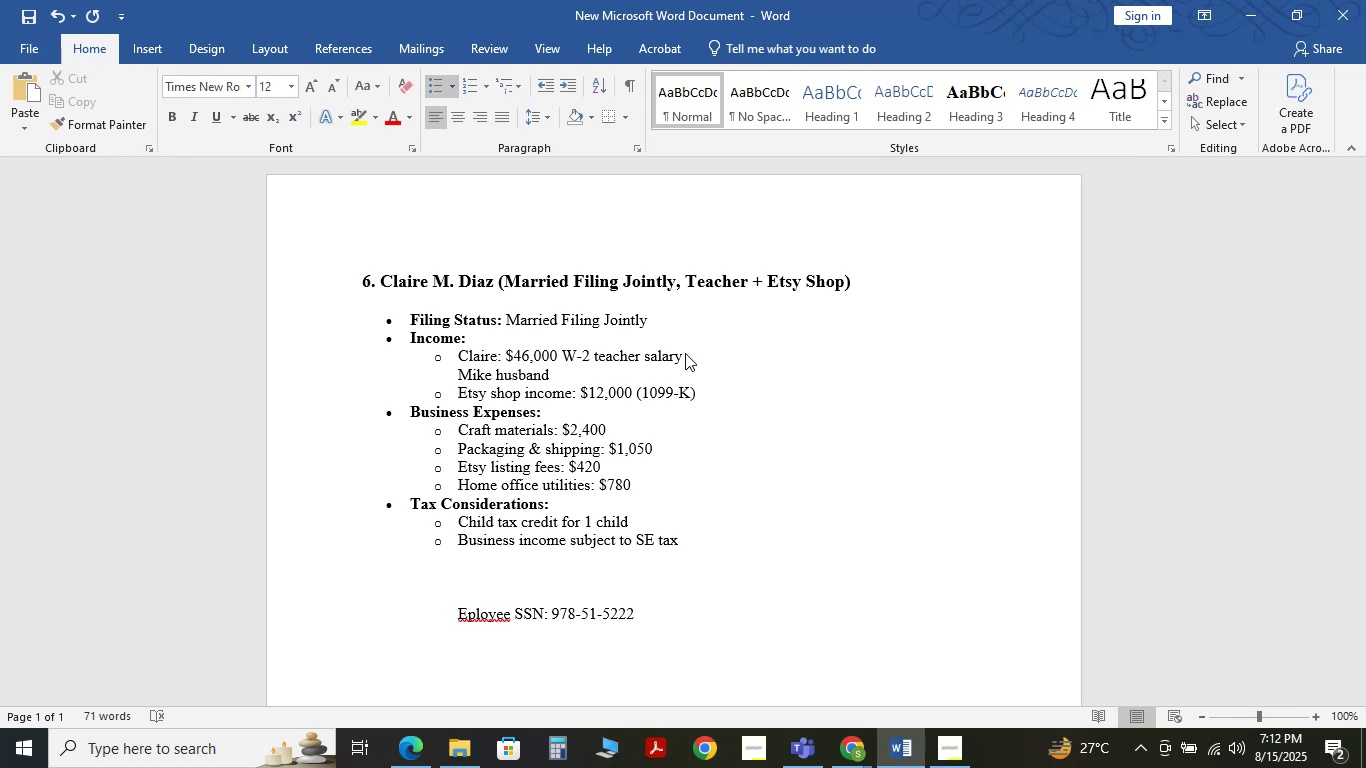 
key(ArrowLeft)
 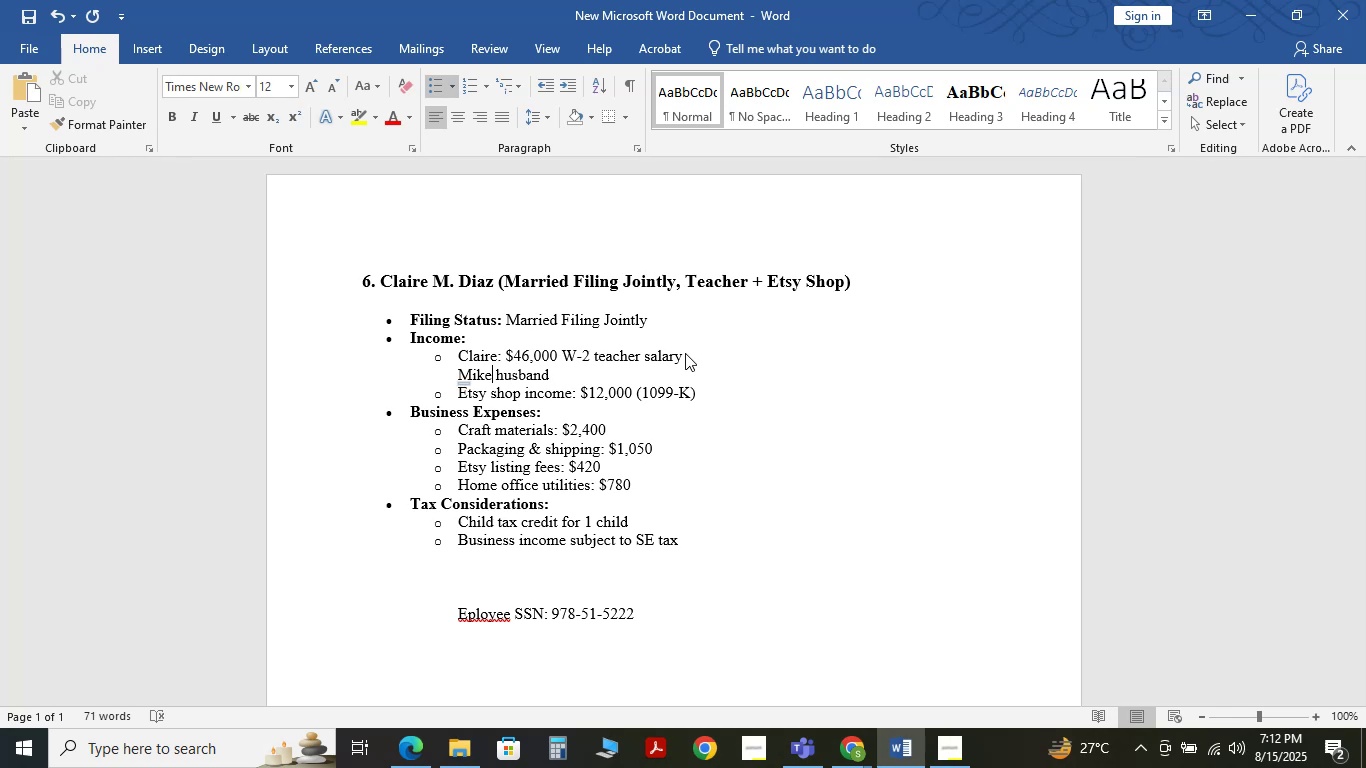 
type( Diaz )
 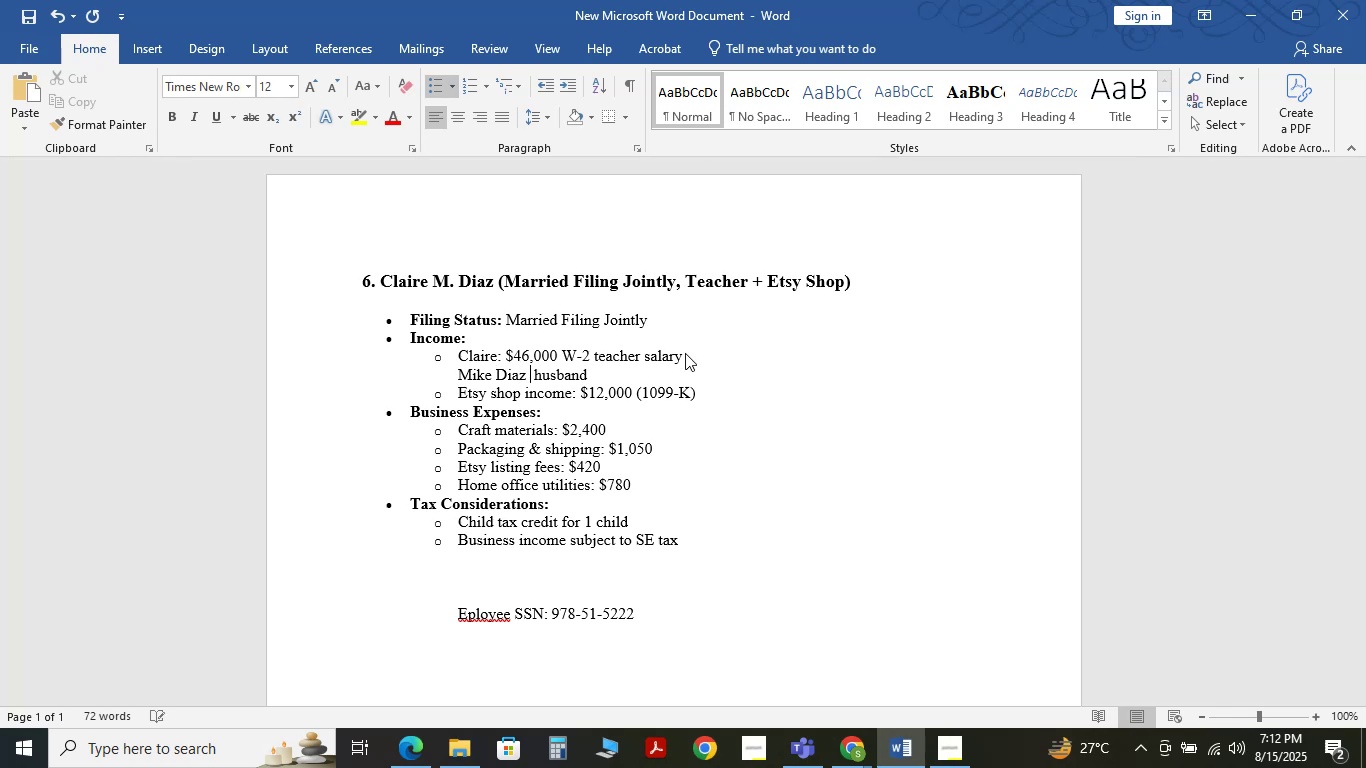 
left_click([602, 371])
 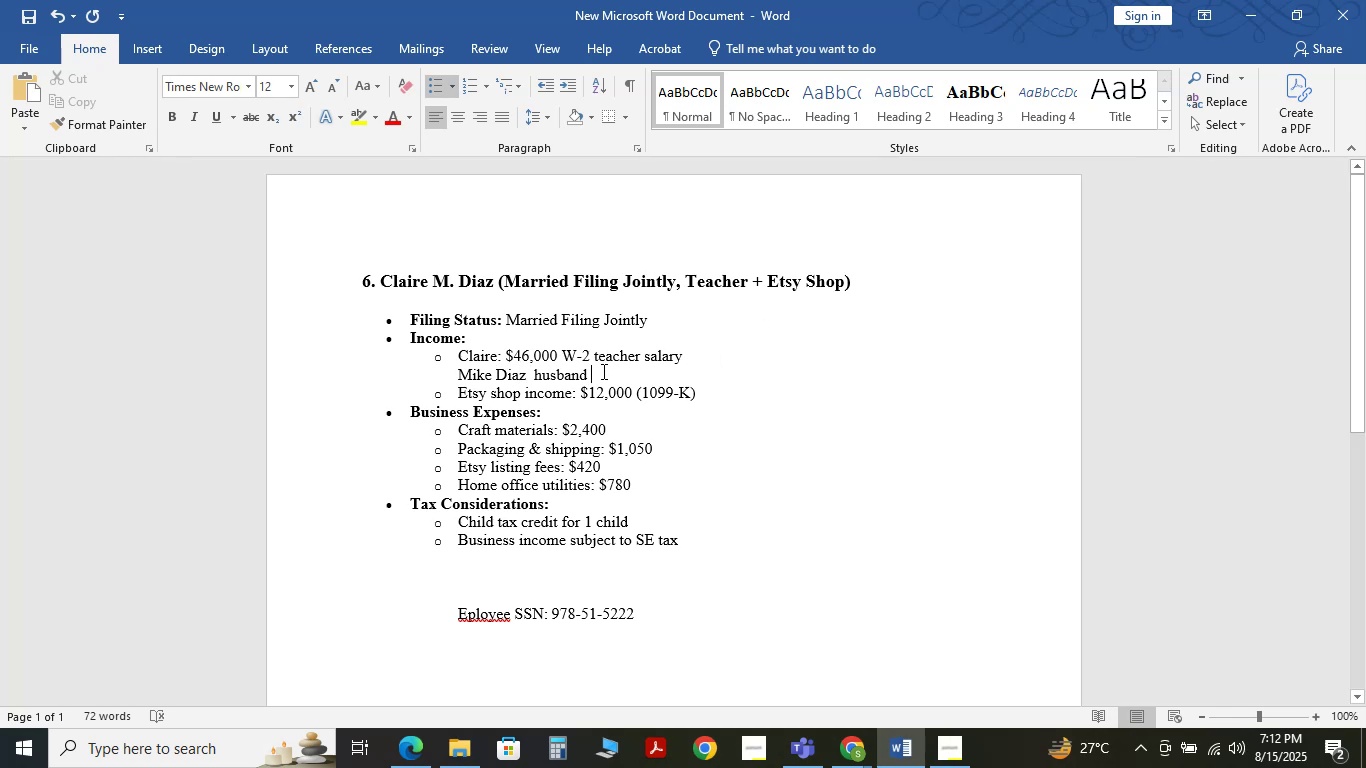 
type(run etsy shop)
 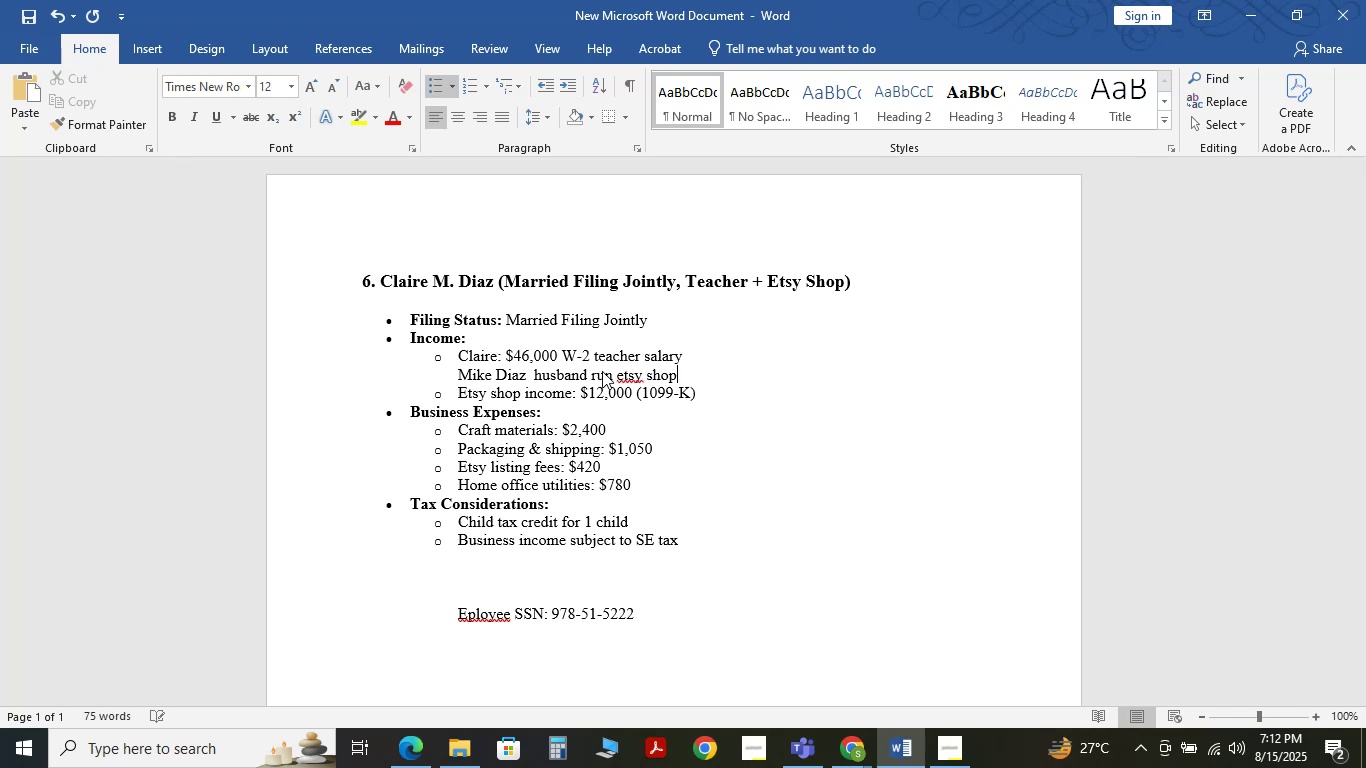 
key(Control+S)
 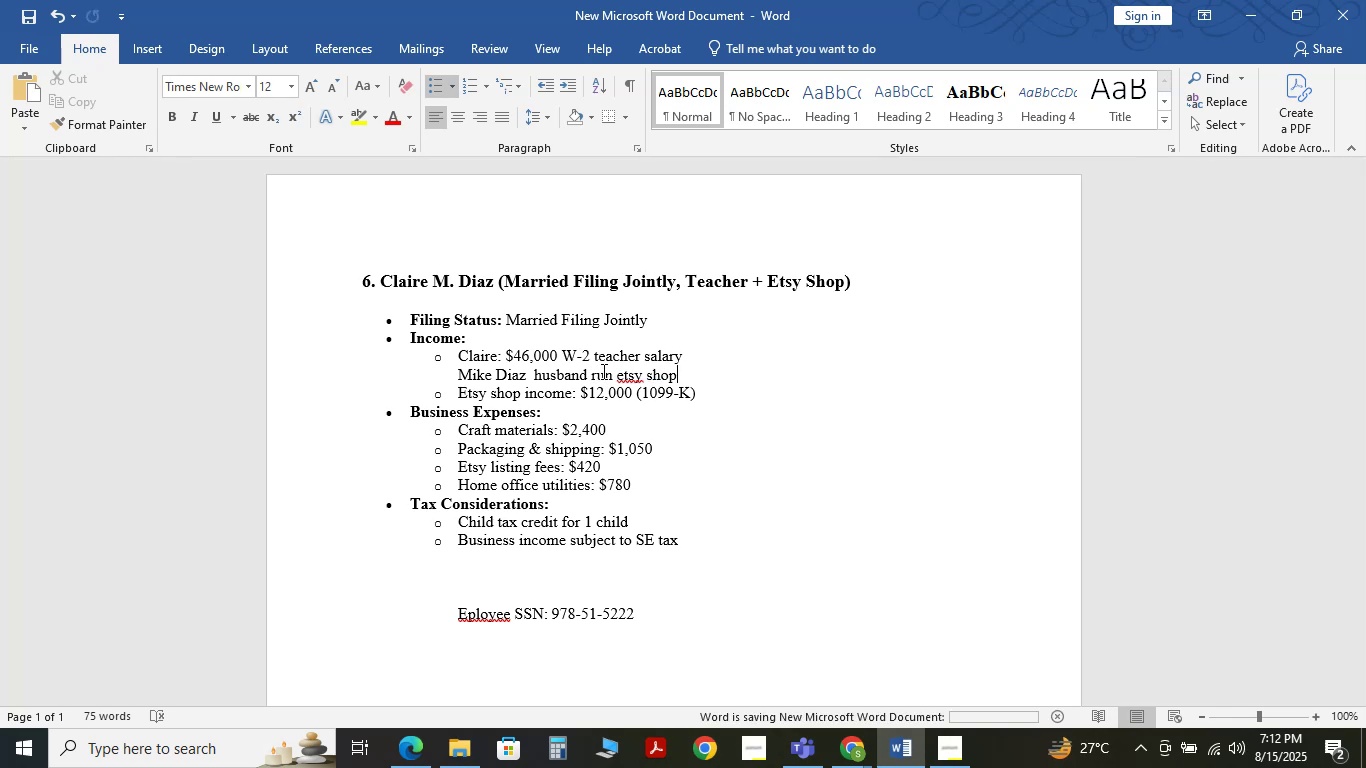 
key(Control+S)
 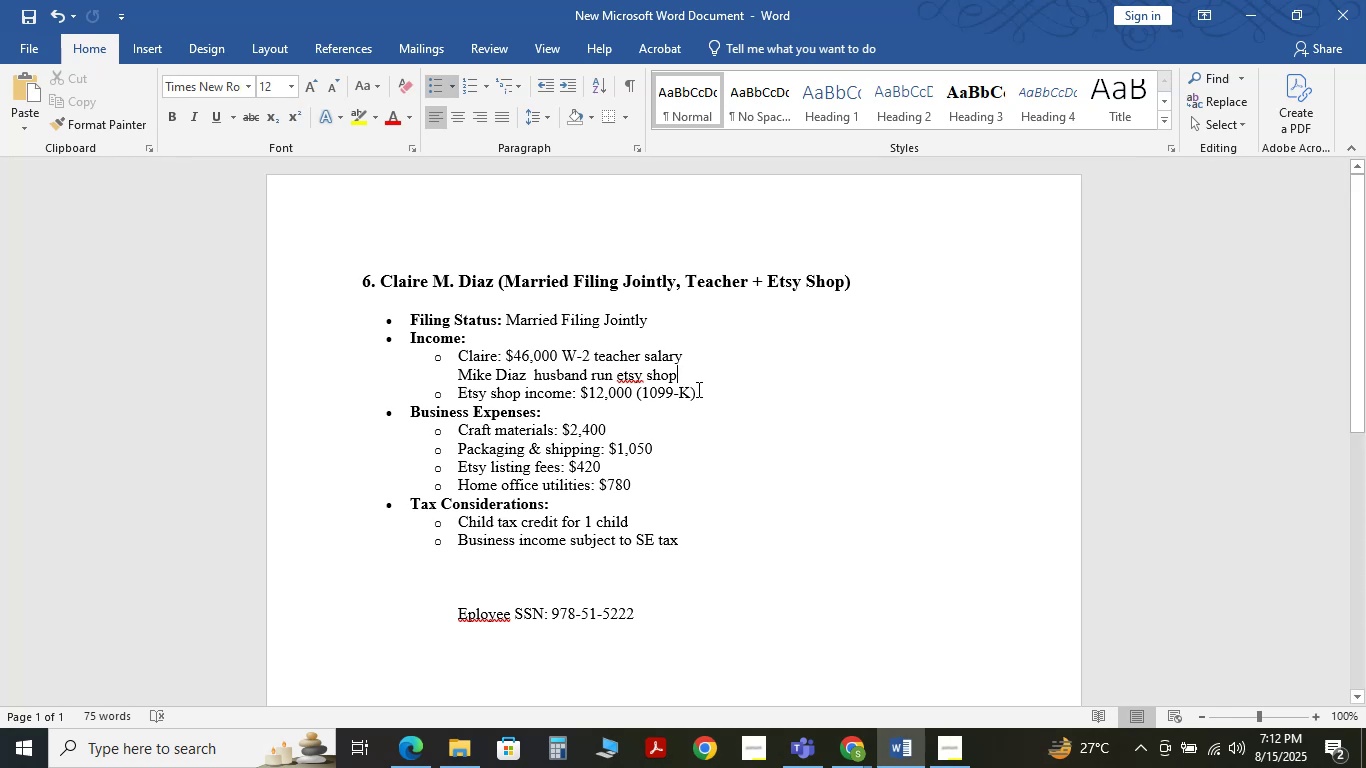 
wait(6.62)
 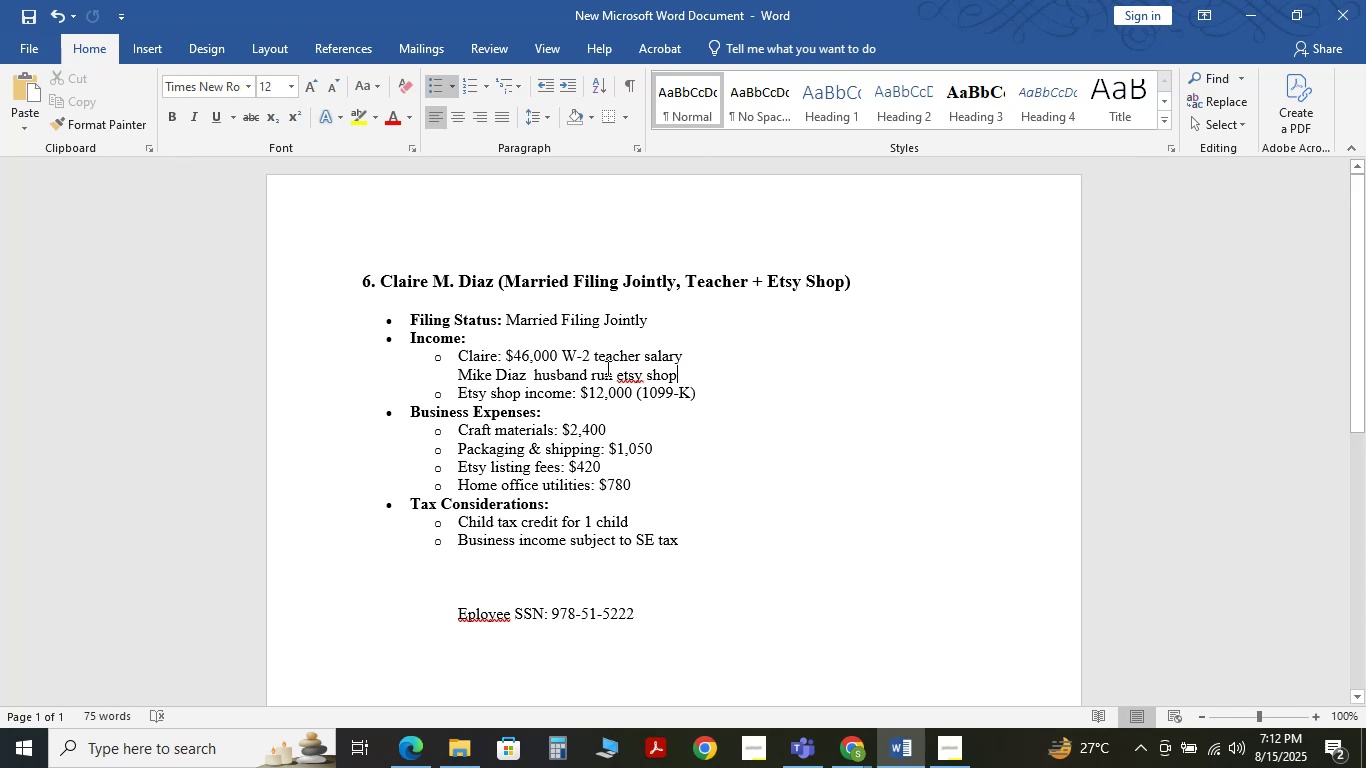 
left_click([654, 613])
 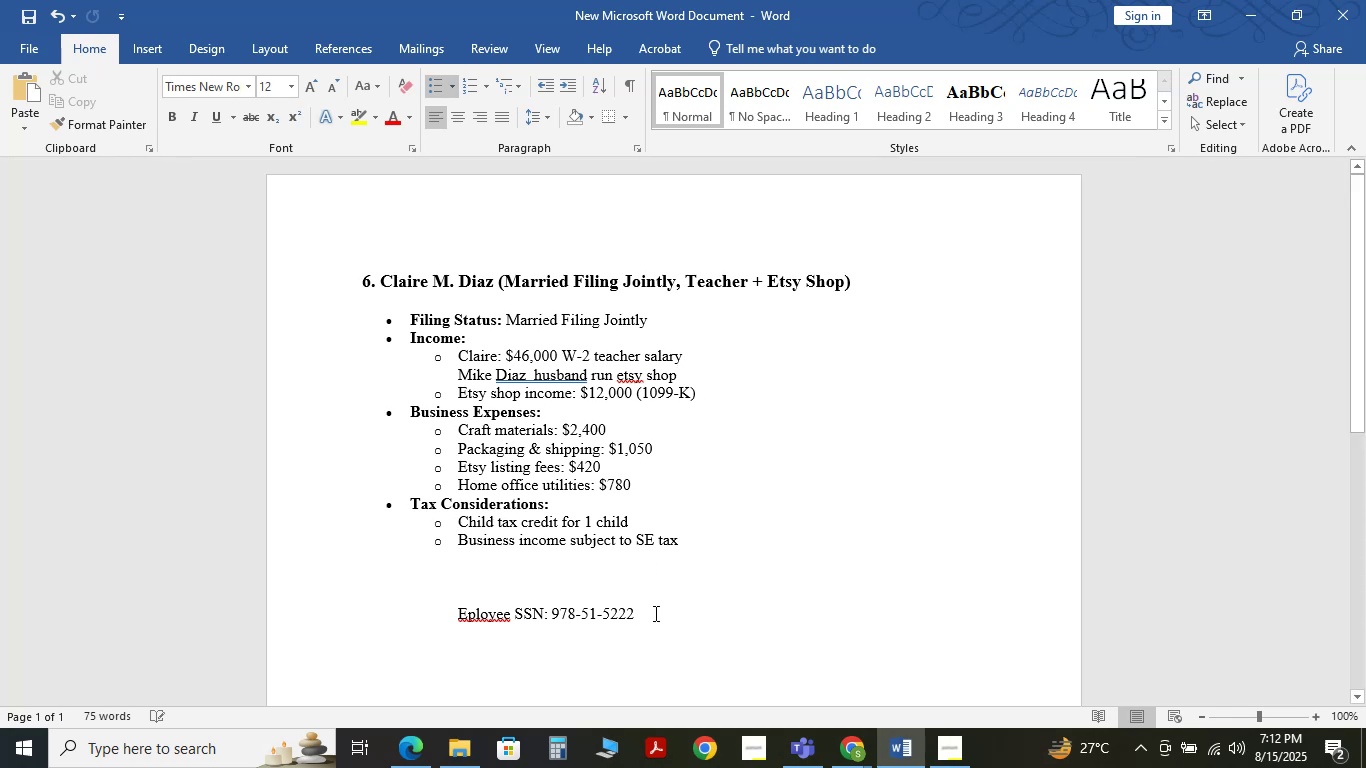 
key(Shift+ShiftRight)
 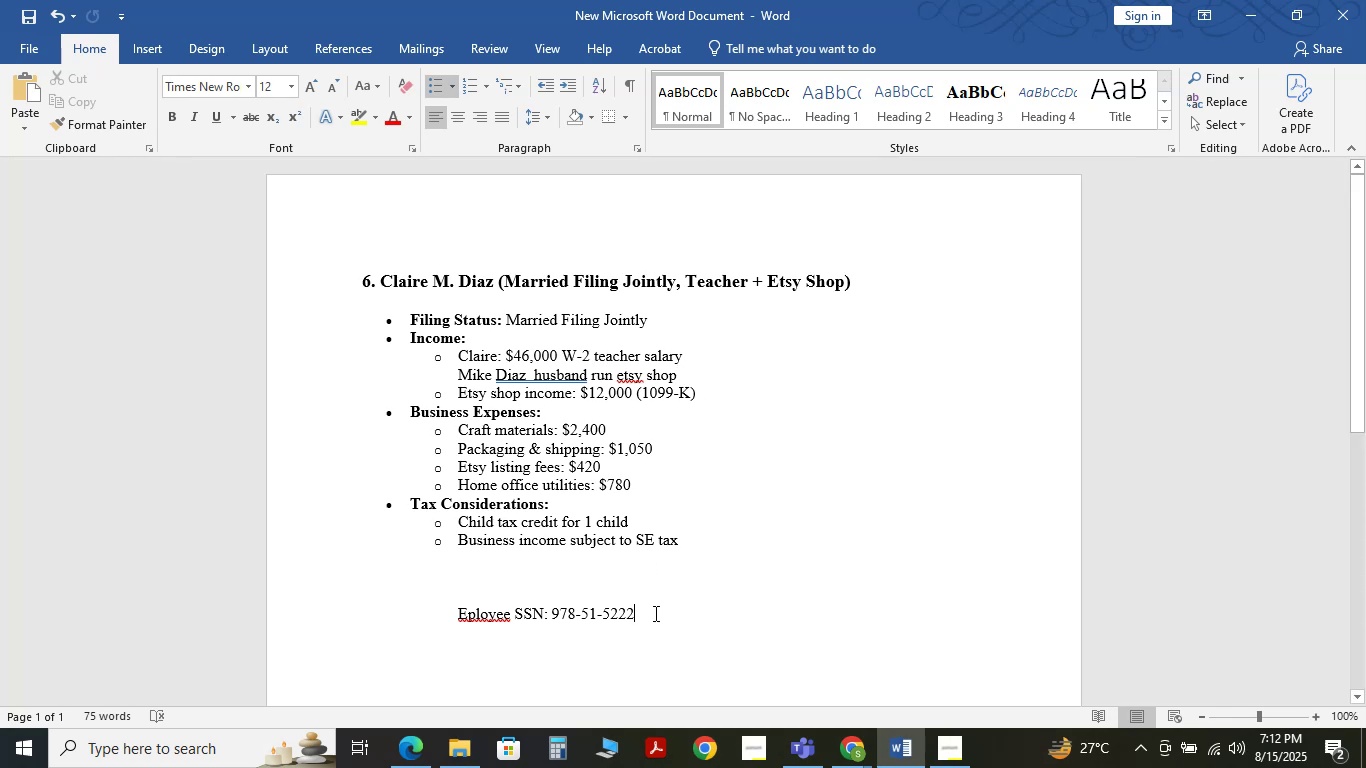 
key(Shift+Enter)
 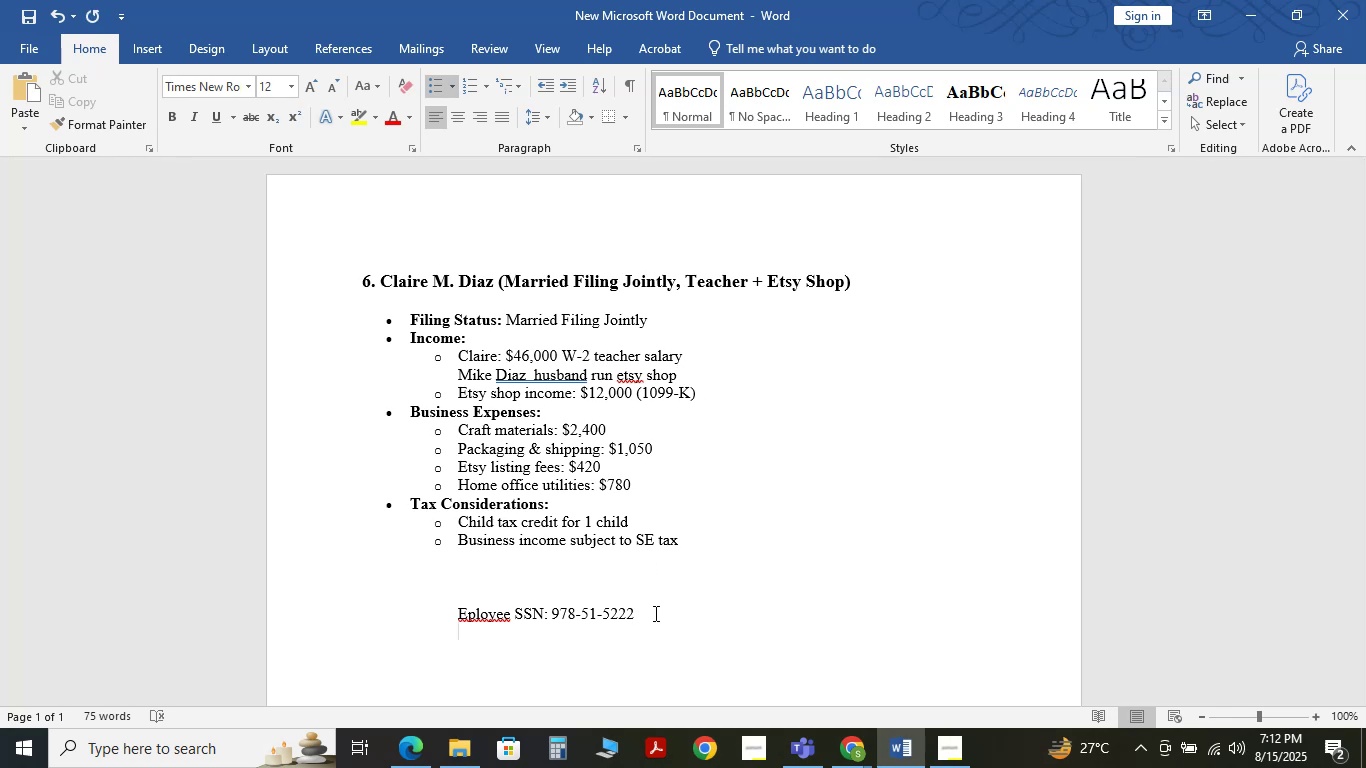 
key(ArrowUp)
 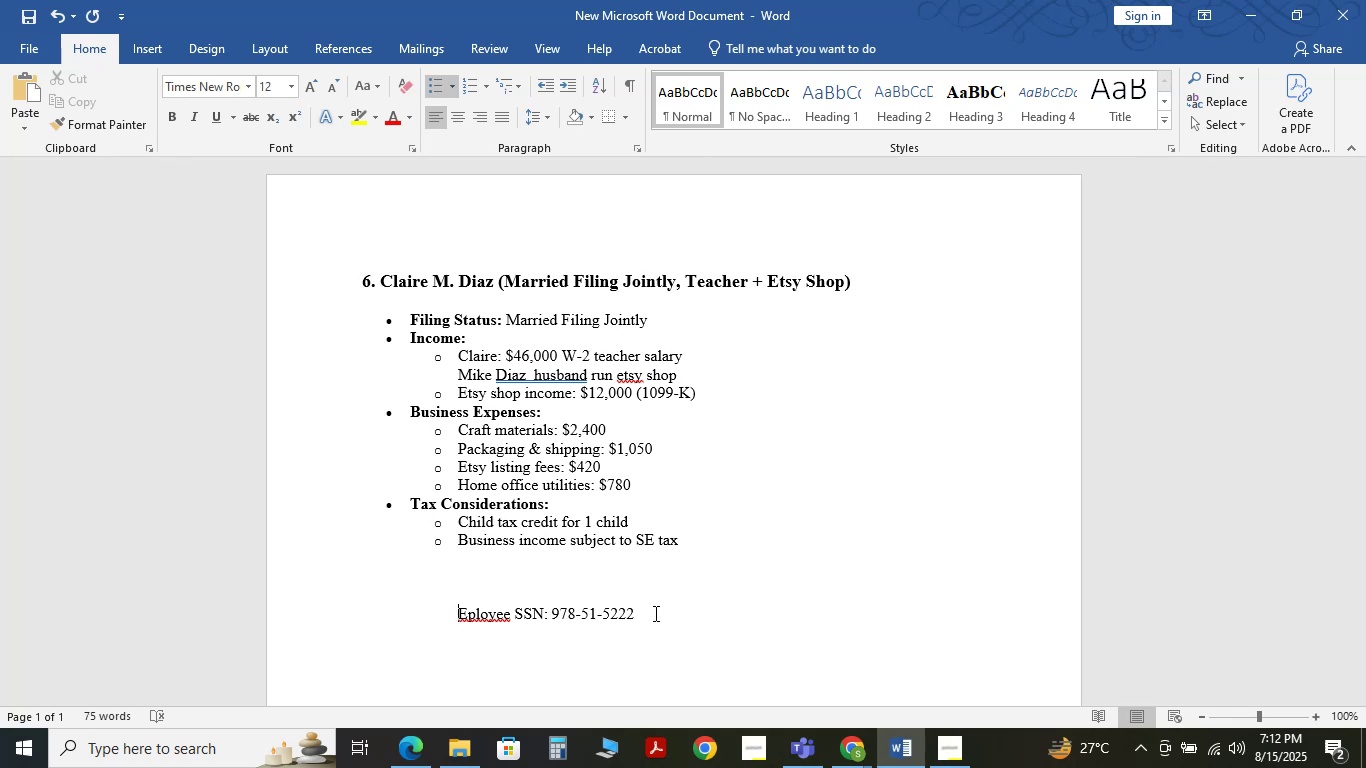 
key(ArrowRight)
 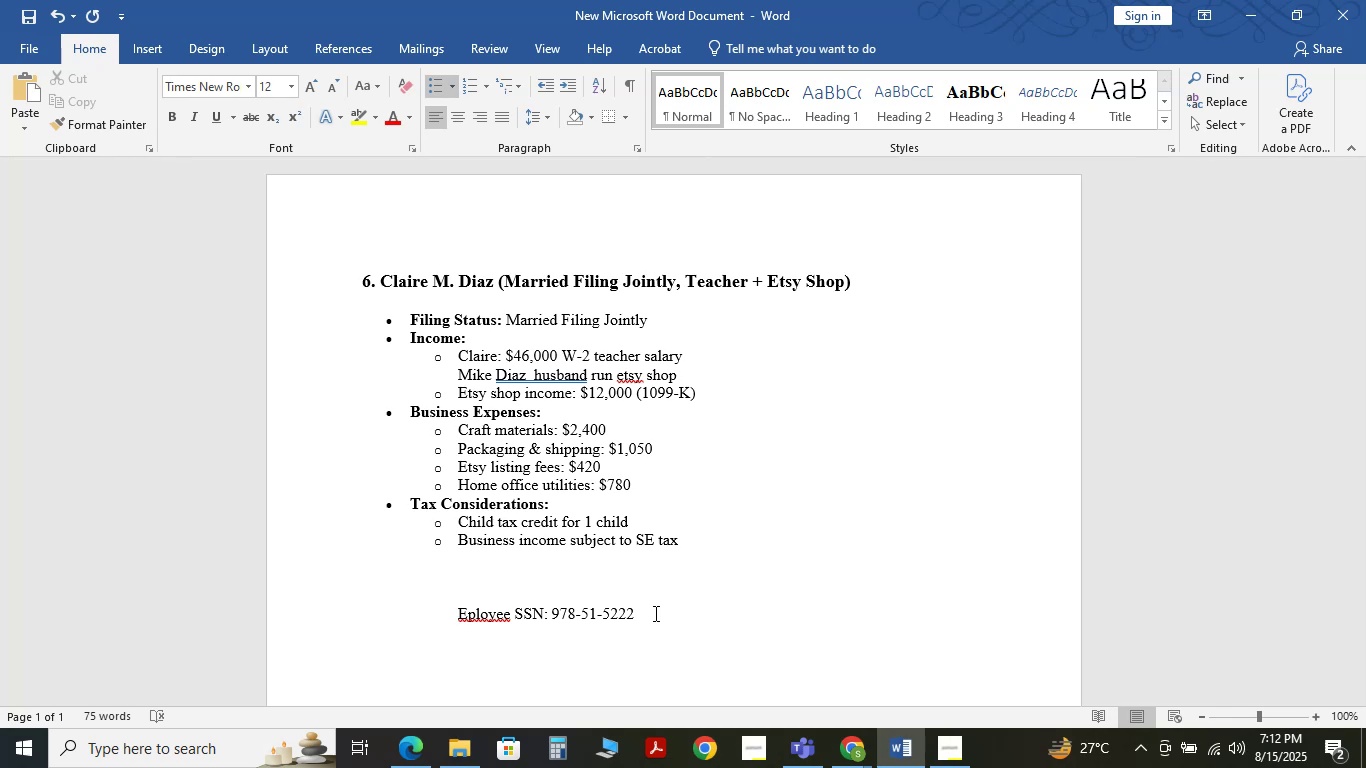 
key(M)
 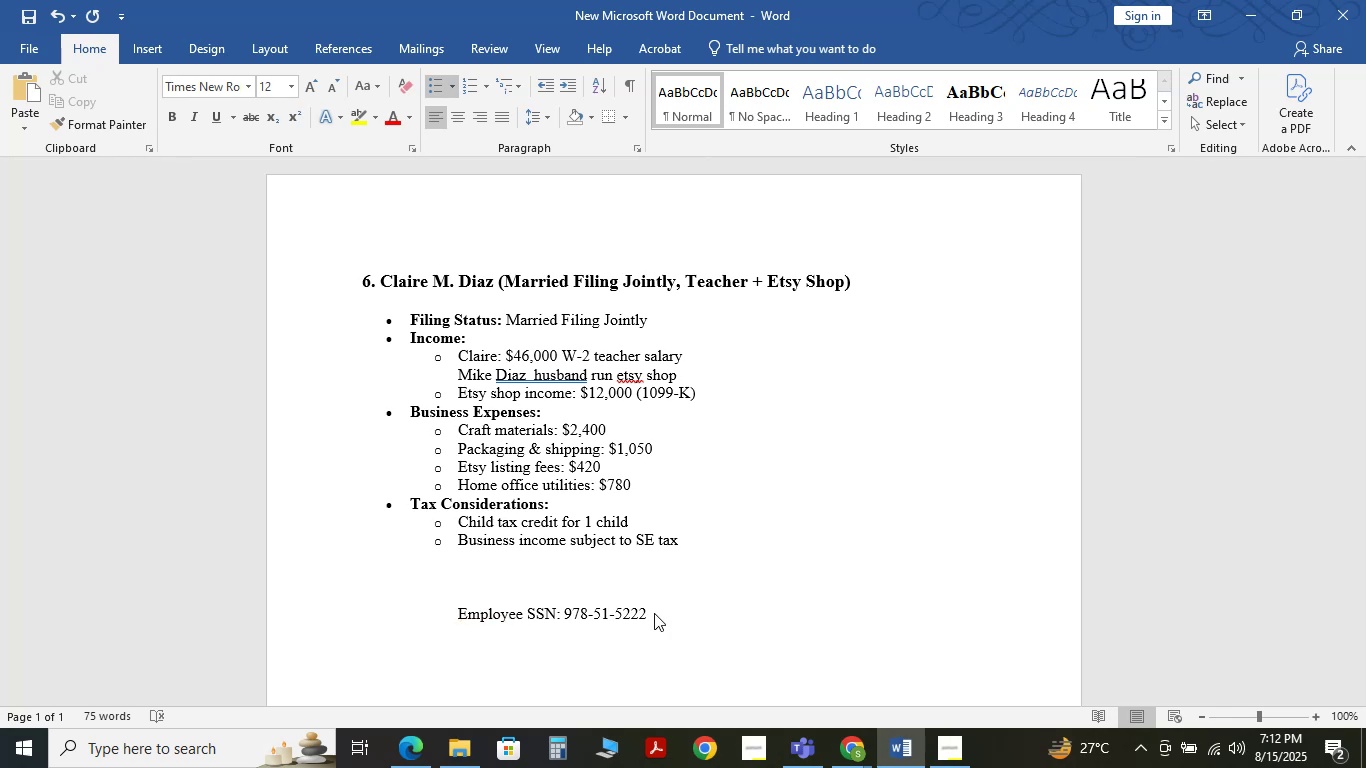 
left_click([660, 622])
 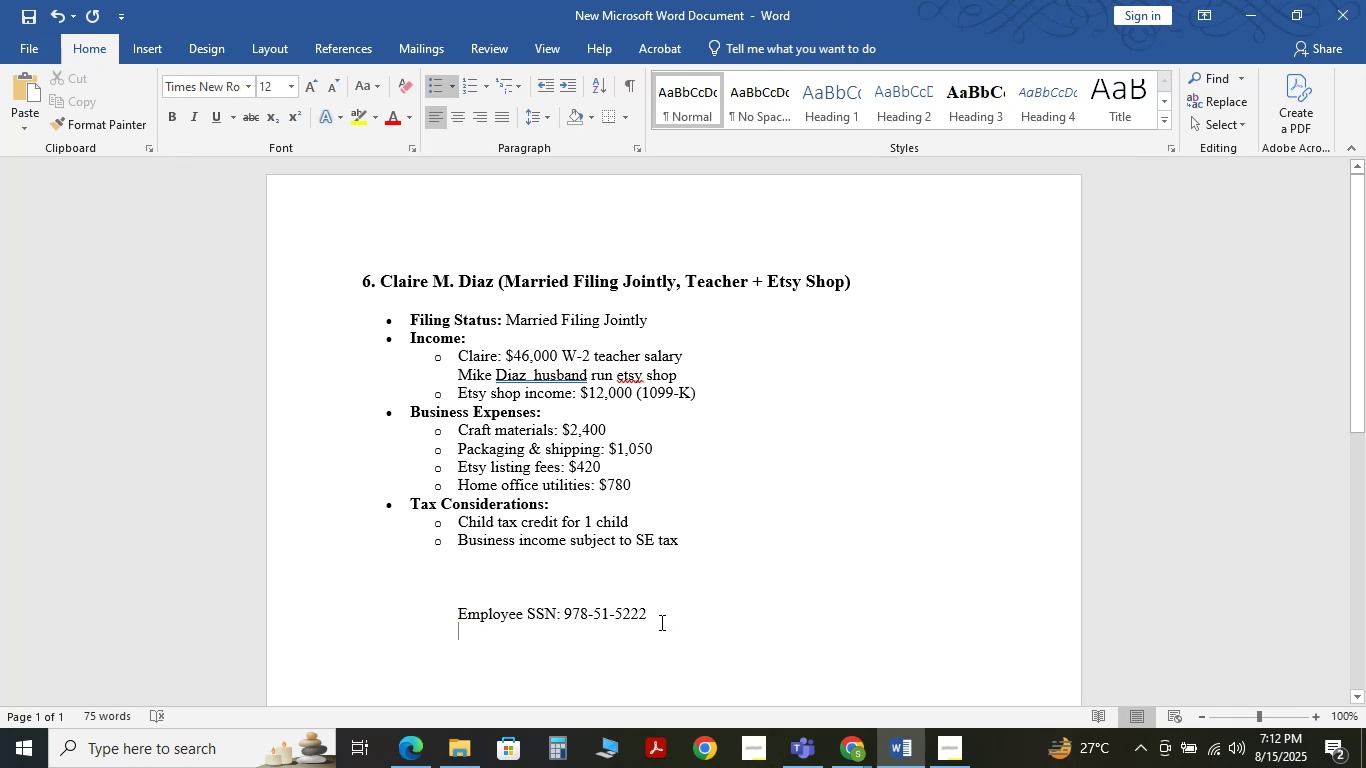 
left_click([658, 605])
 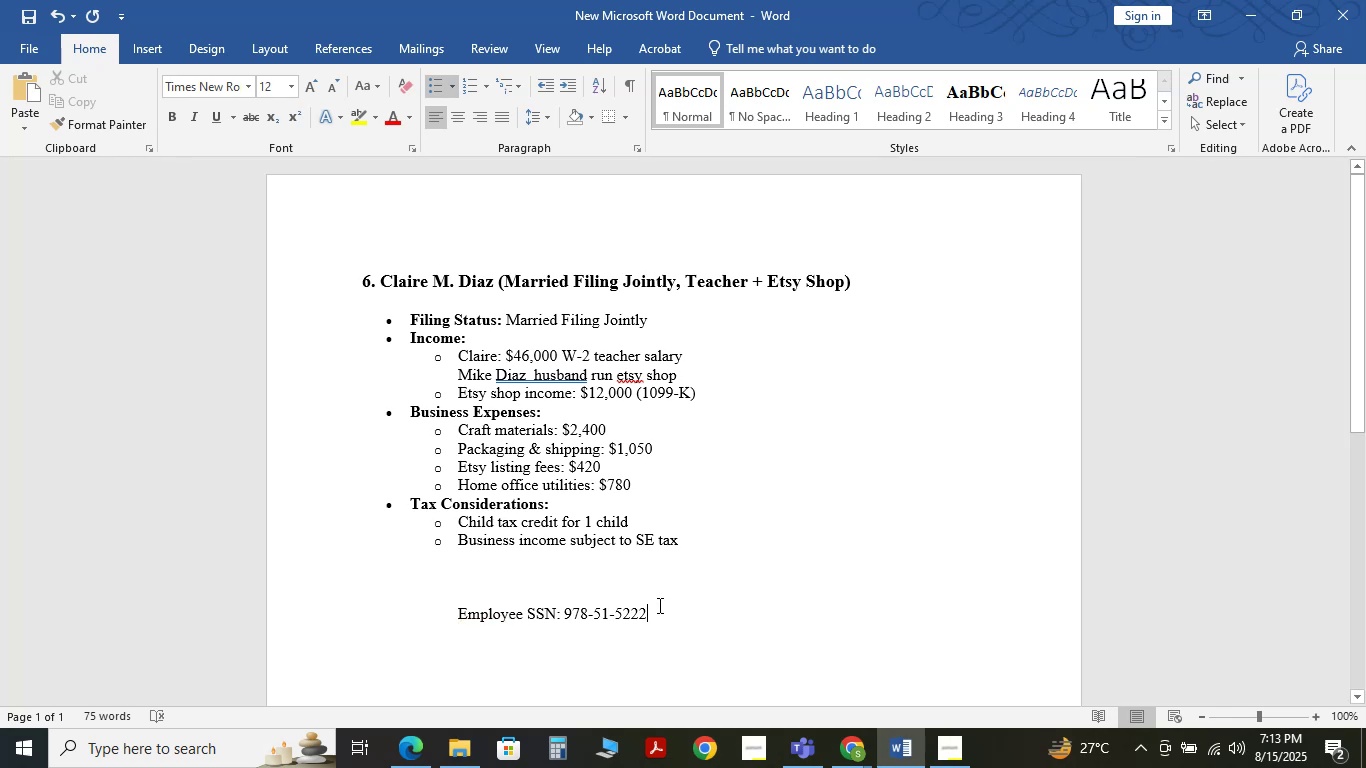 
key(Shift+ShiftRight)
 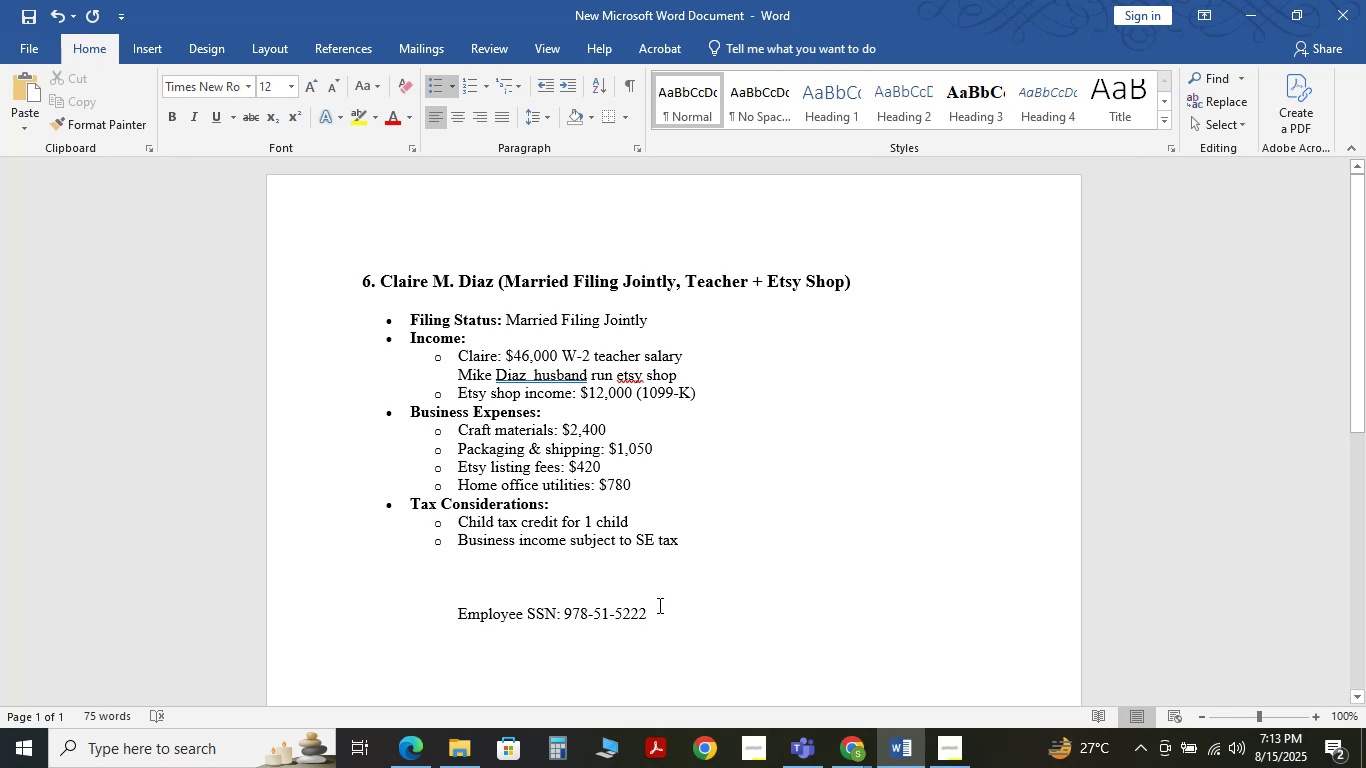 
key(Shift+Enter)
 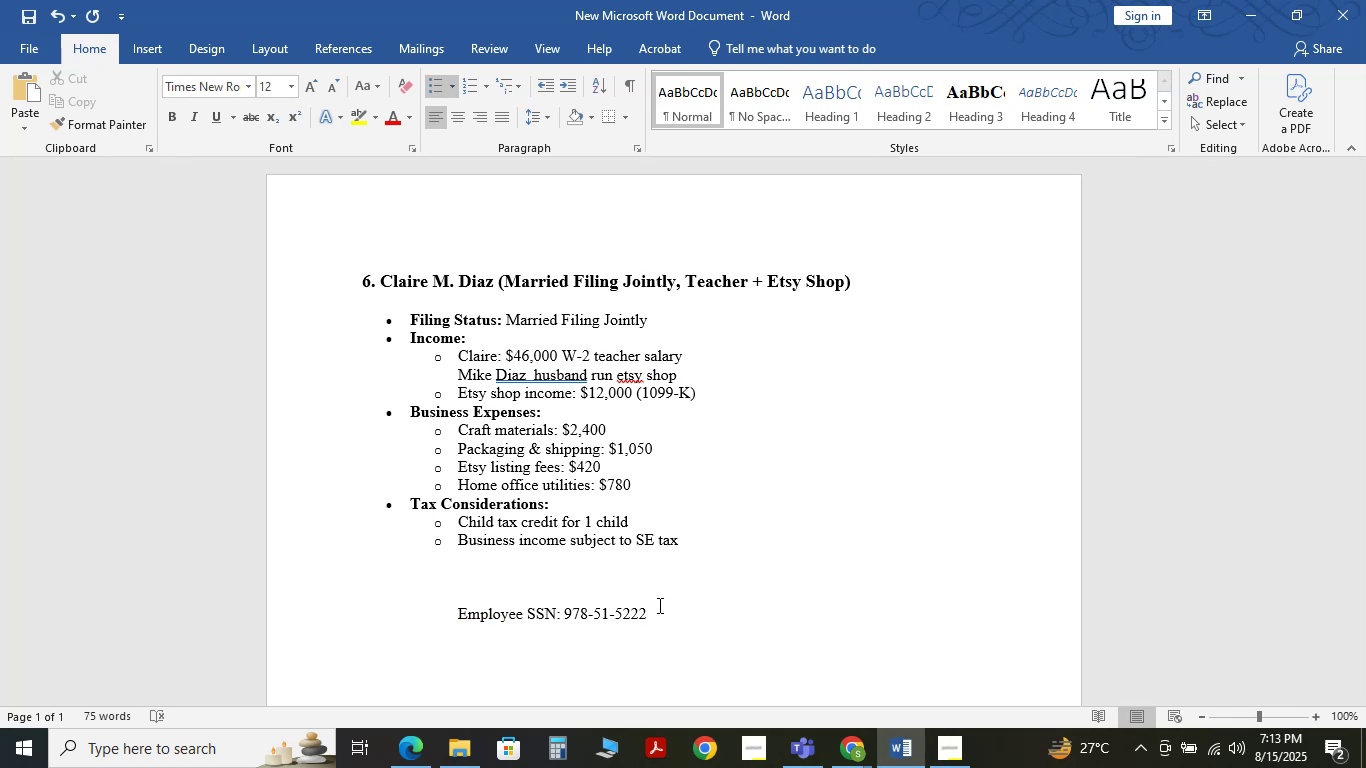 
hold_key(key=ShiftLeft, duration=1.53)
 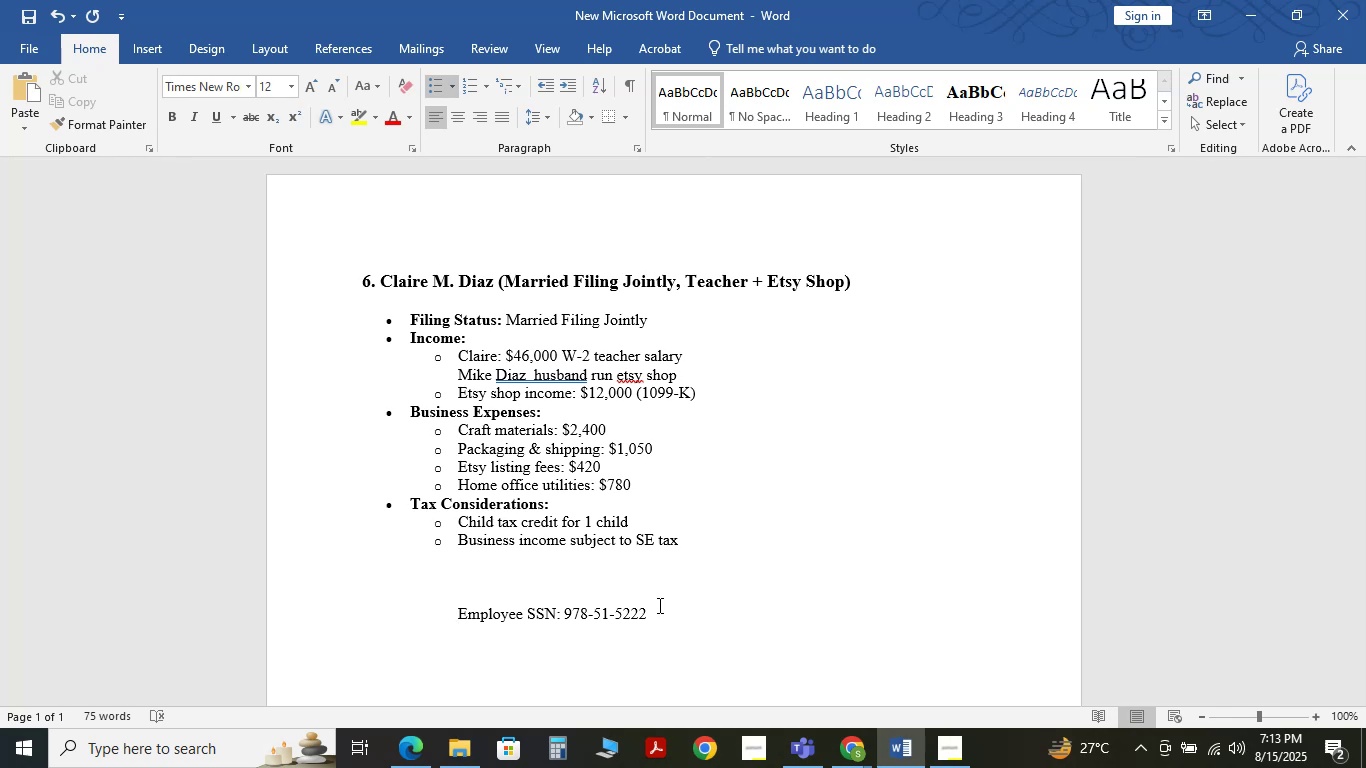 
hold_key(key=ShiftLeft, duration=1.52)
 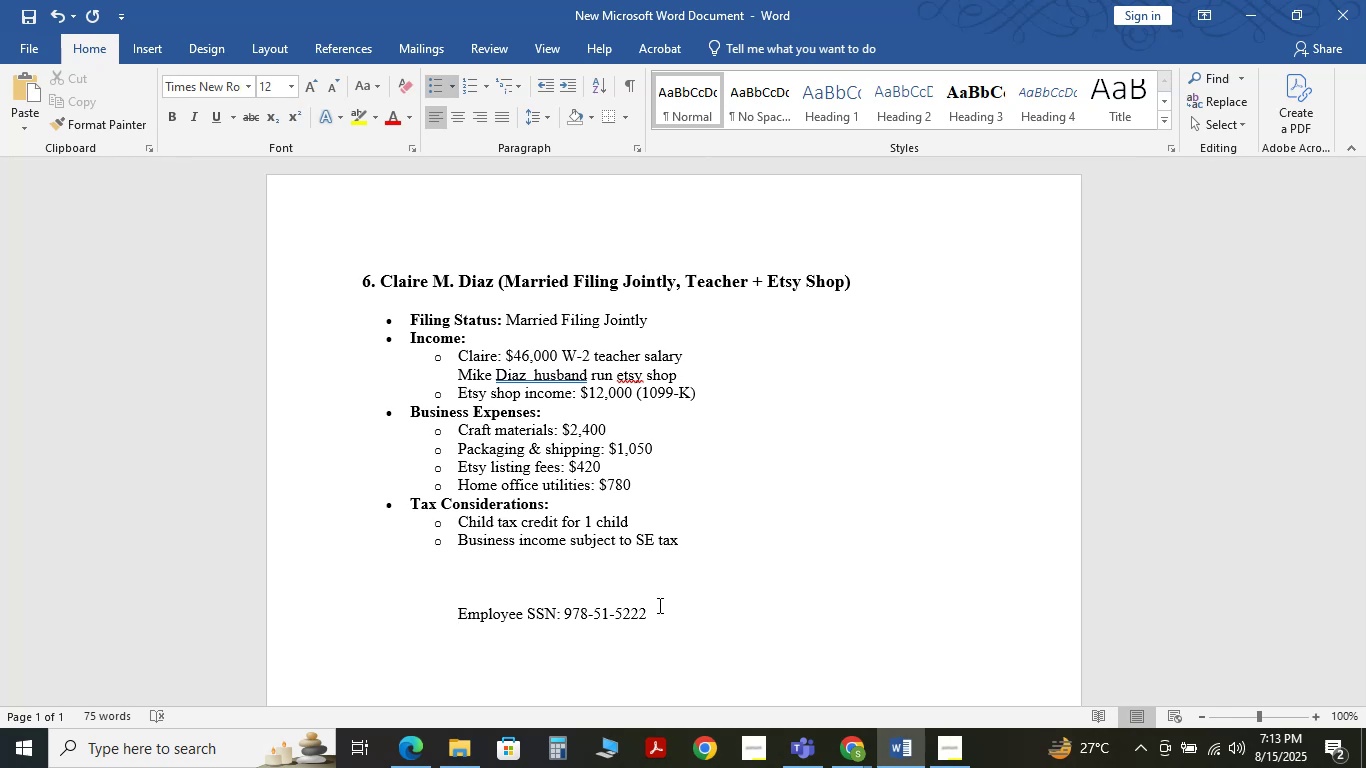 
type(Mke SSN:)
 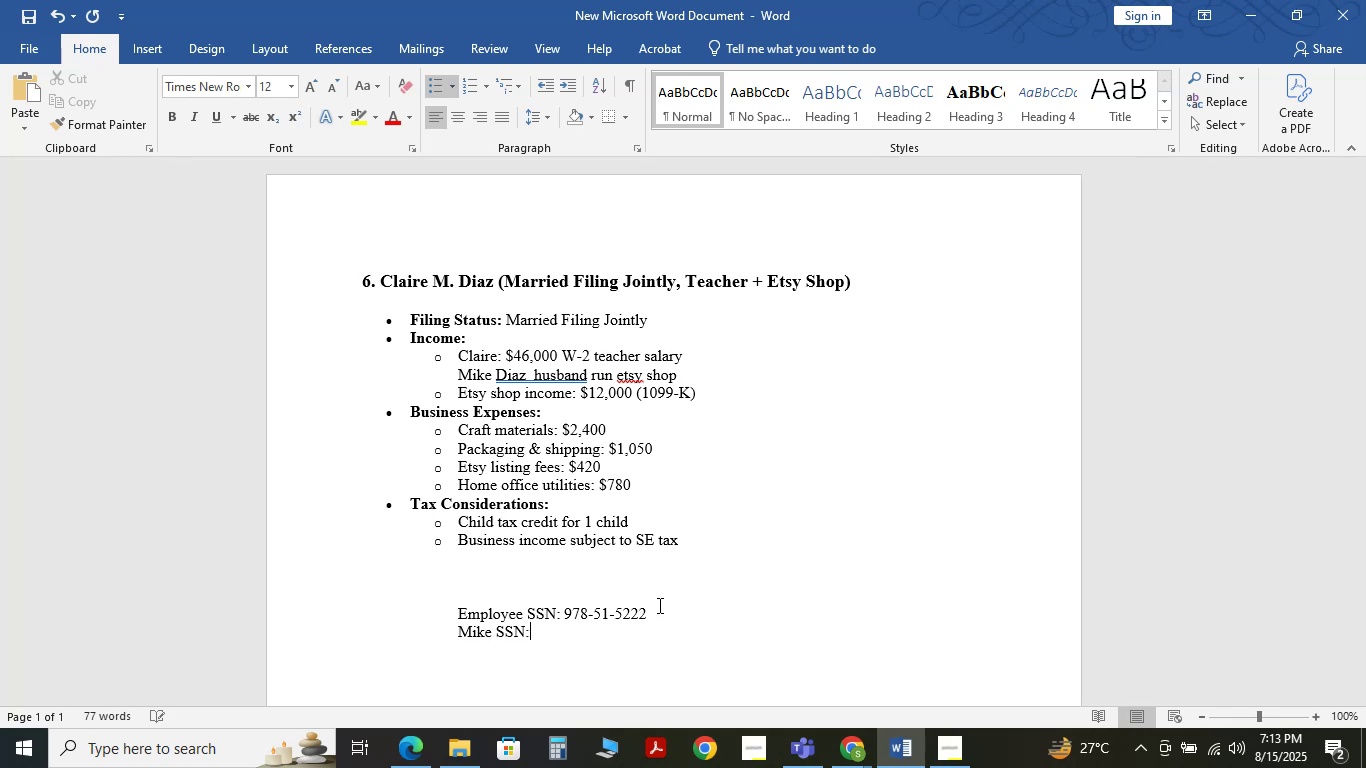 
hold_key(key=I, duration=0.36)
 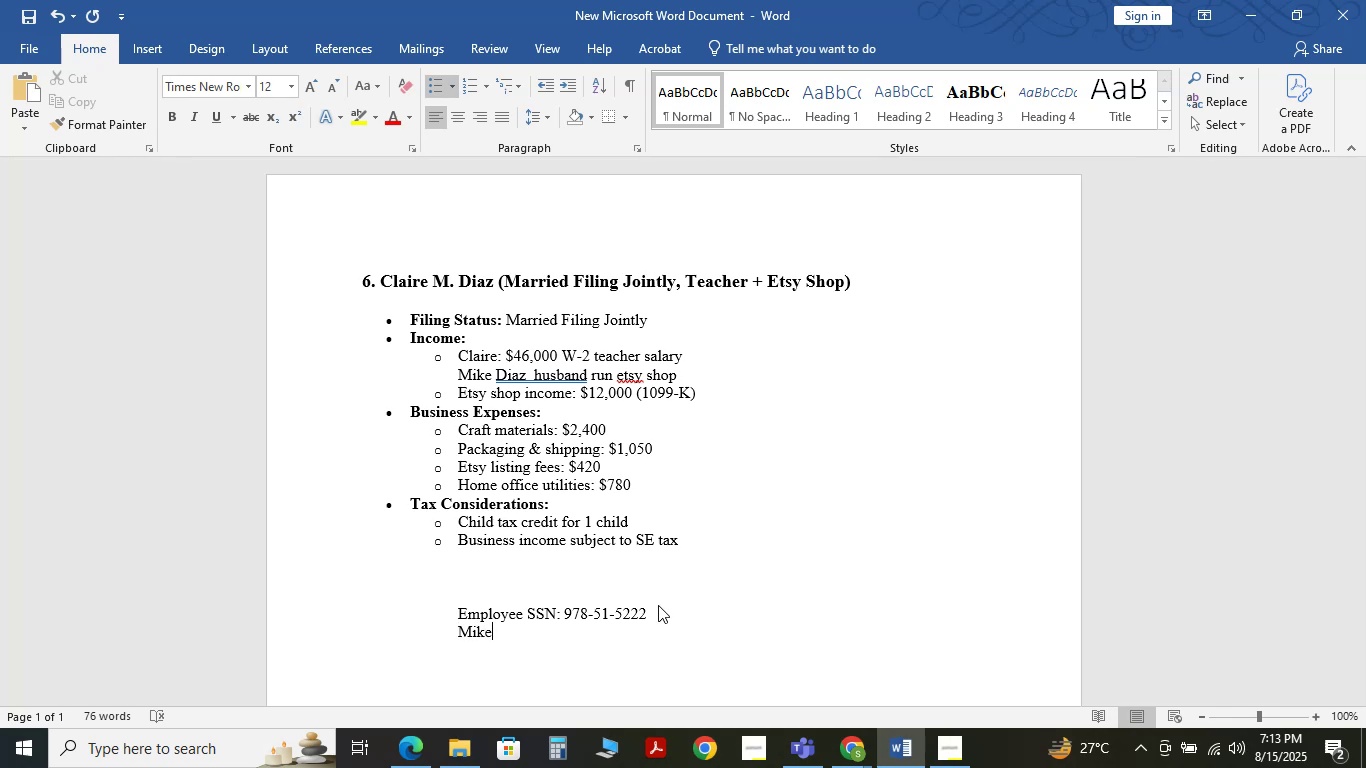 
left_click_drag(start_coordinate=[658, 605], to_coordinate=[577, 607])
 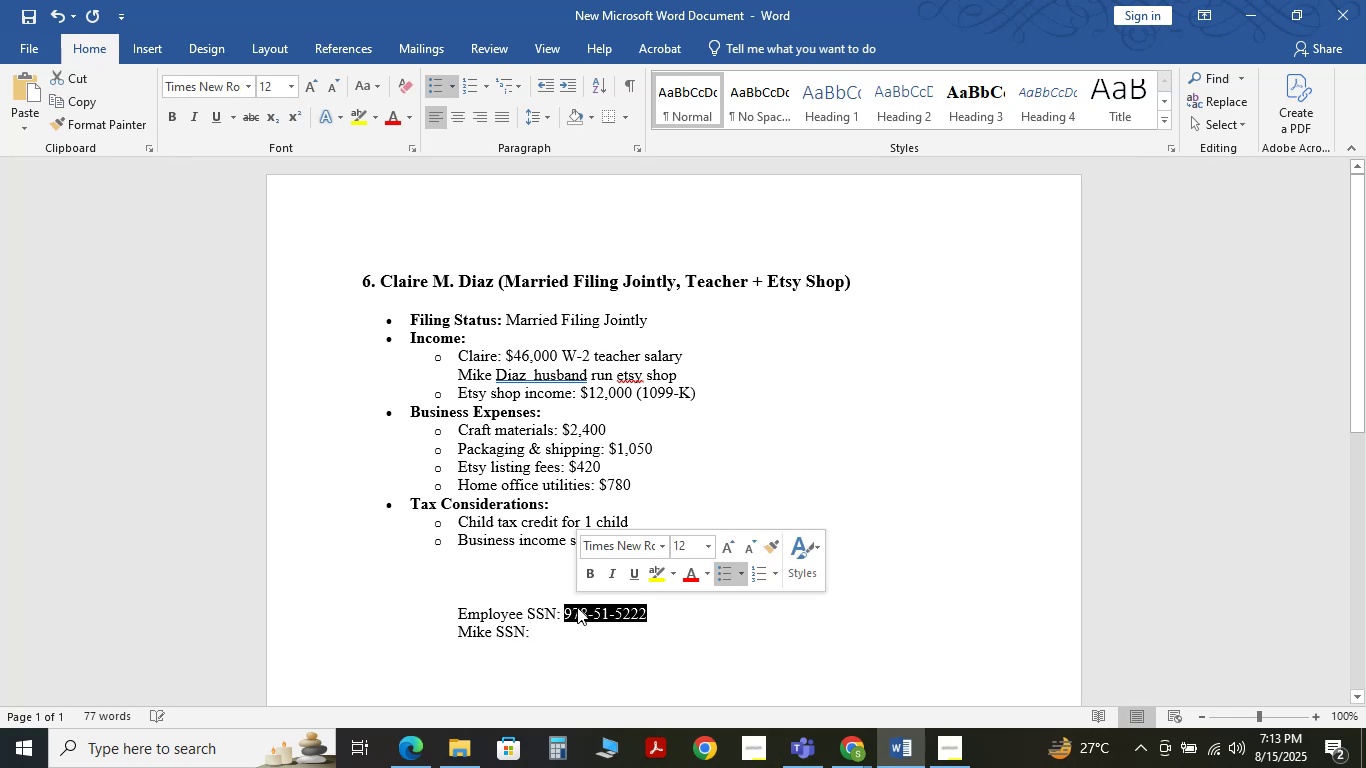 
key(Control+C)
 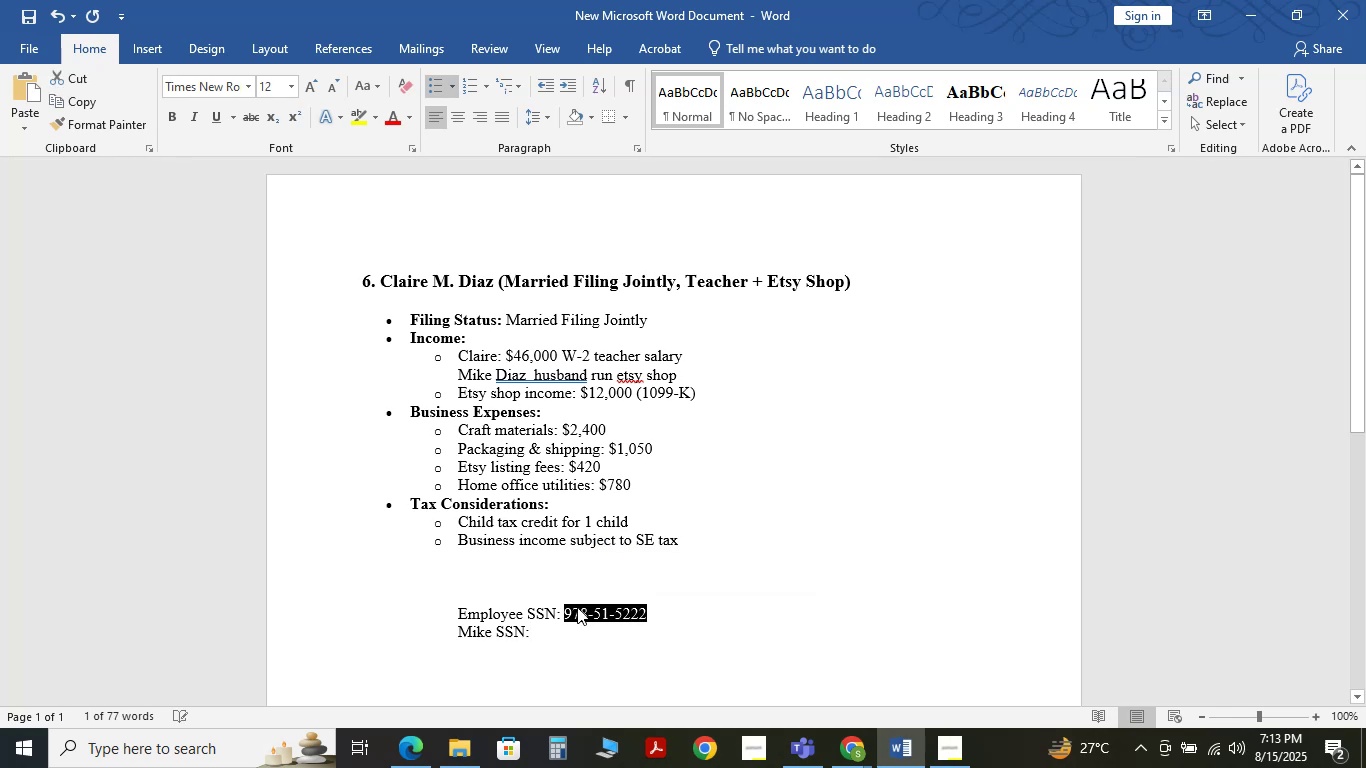 
key(Control+C)
 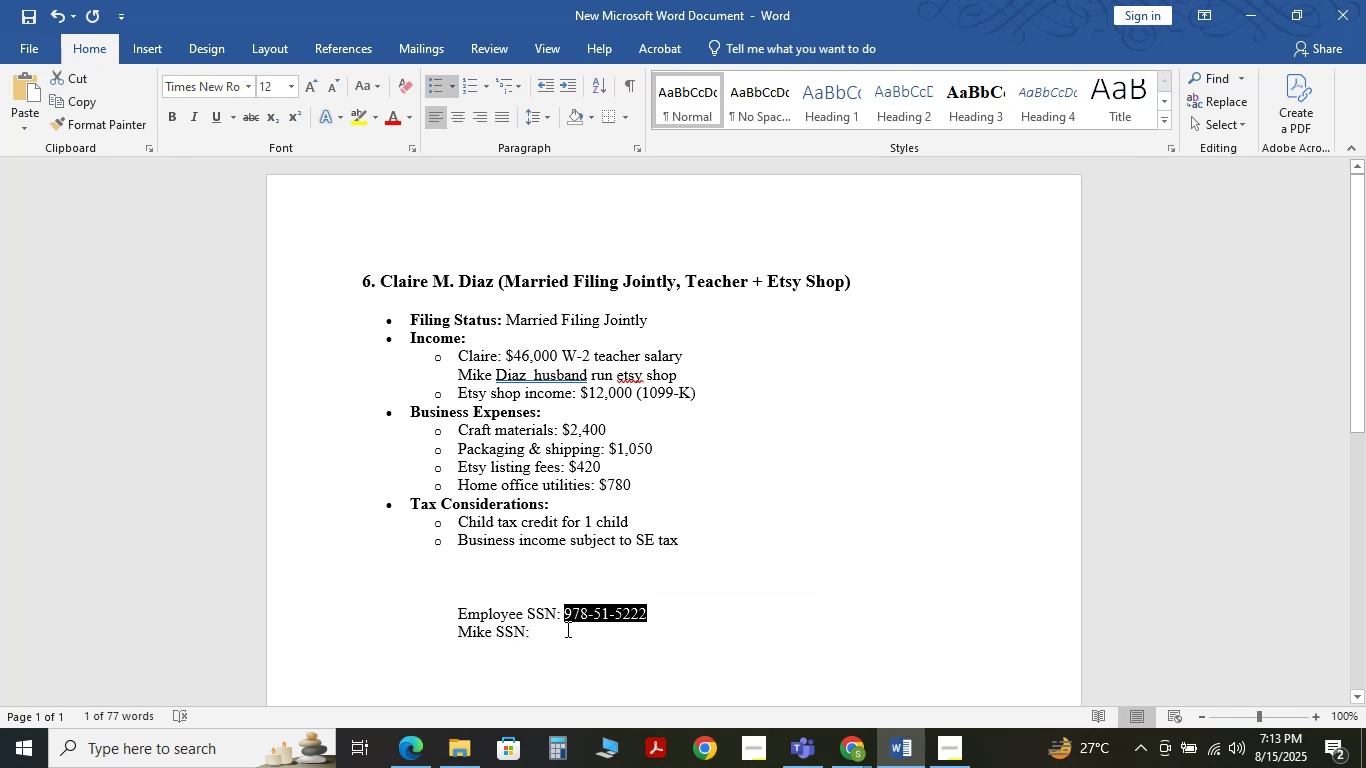 
left_click([566, 629])
 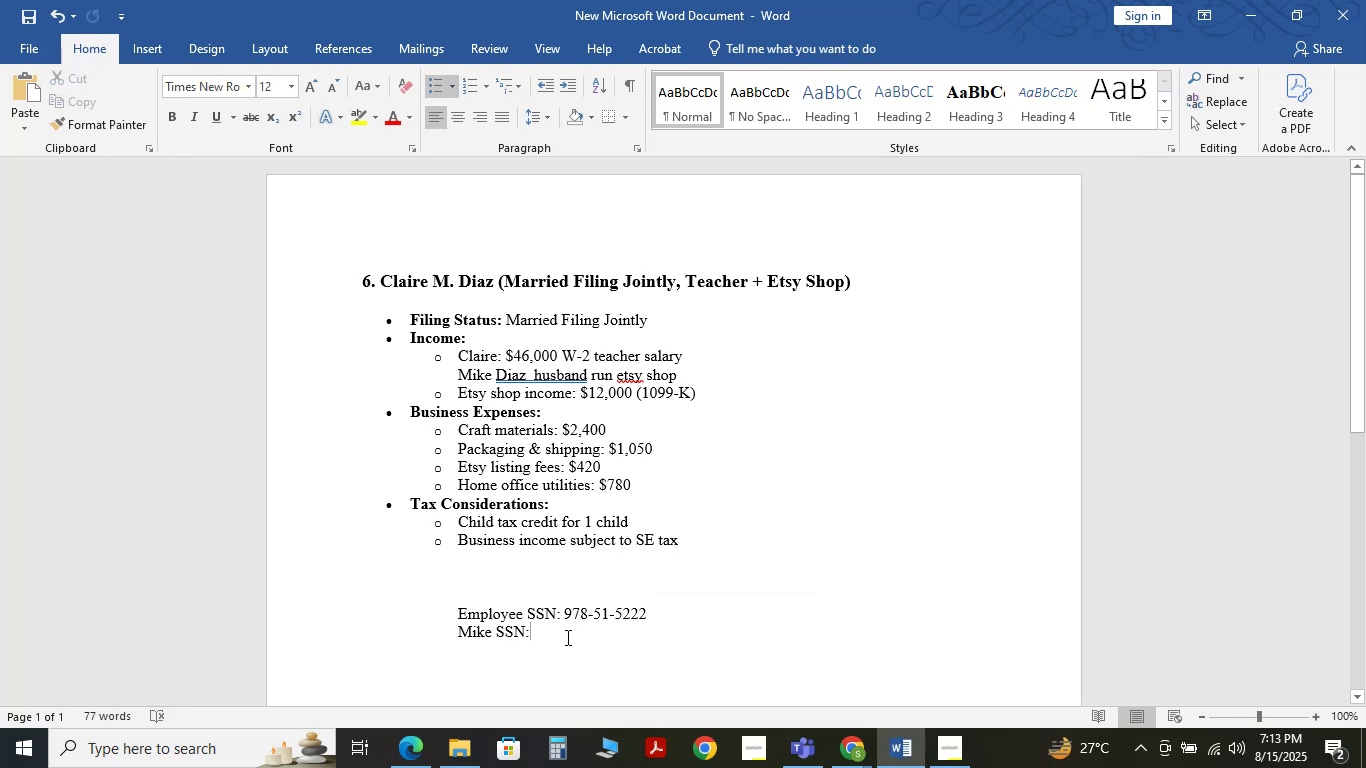 
key(Space)
 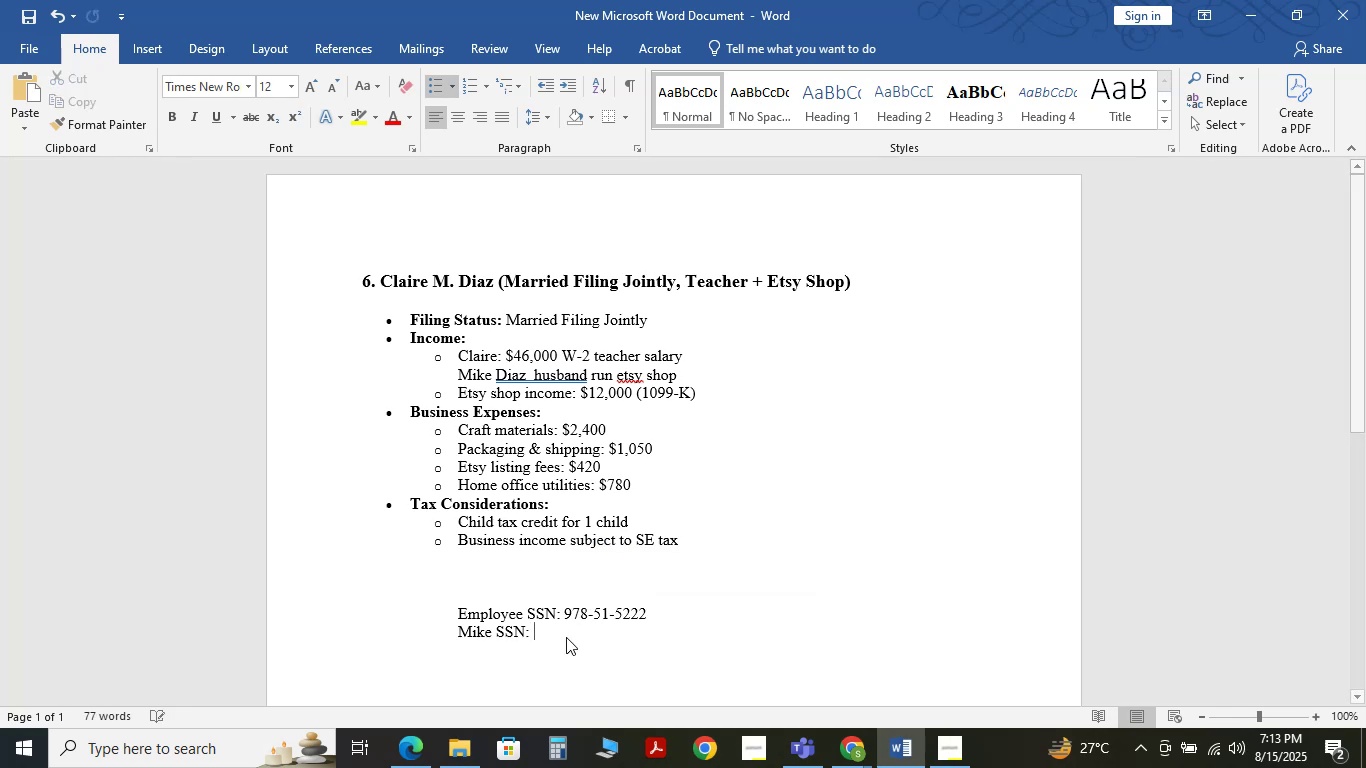 
key(Control+V)
 